 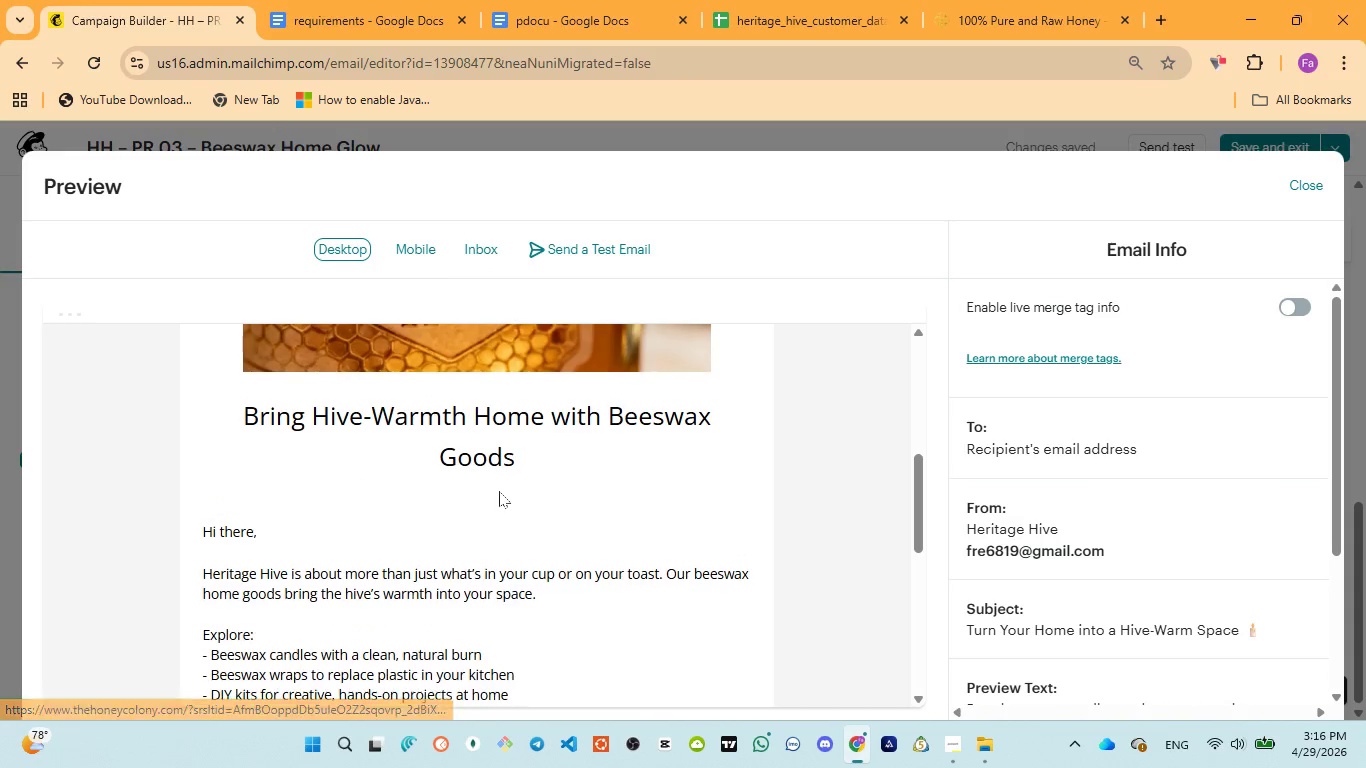 
scroll: coordinate [501, 487], scroll_direction: up, amount: 6.0
 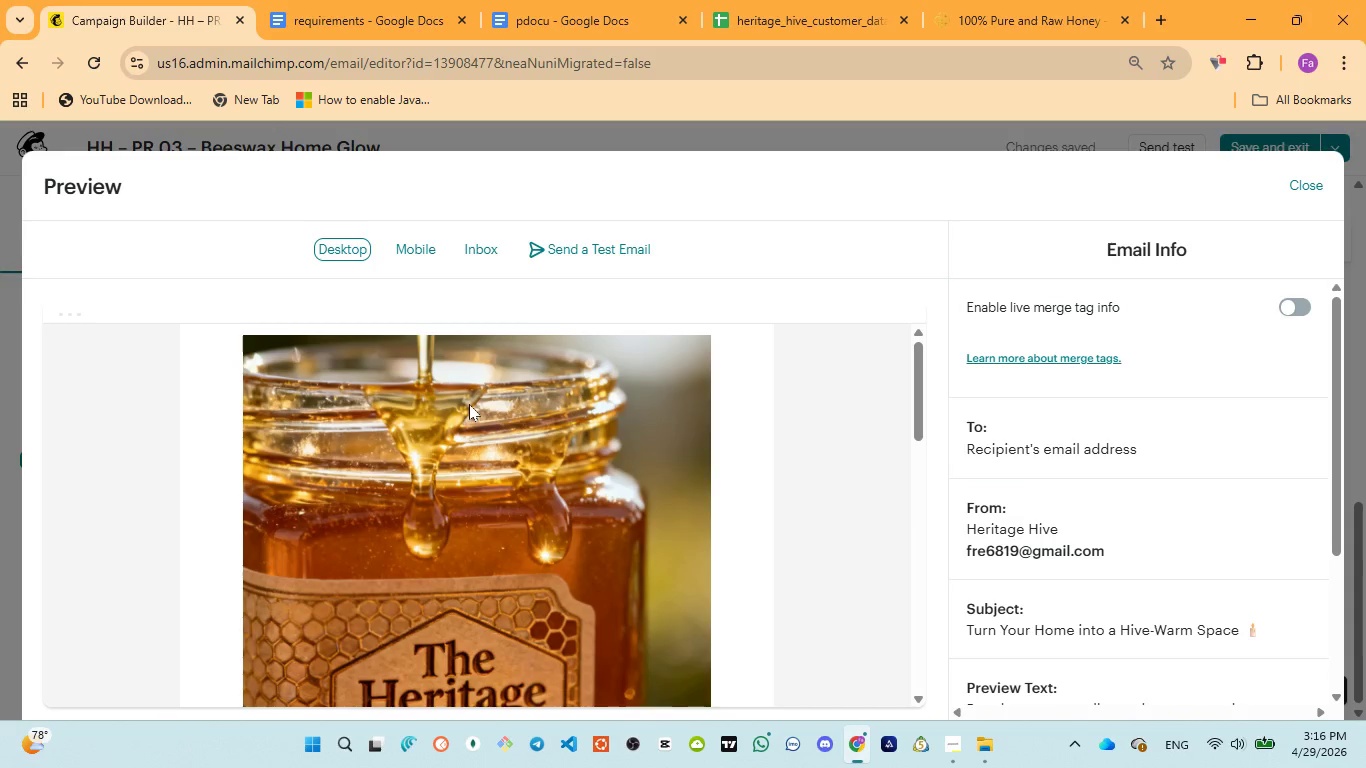 
scroll: coordinate [477, 399], scroll_direction: down, amount: 9.0
 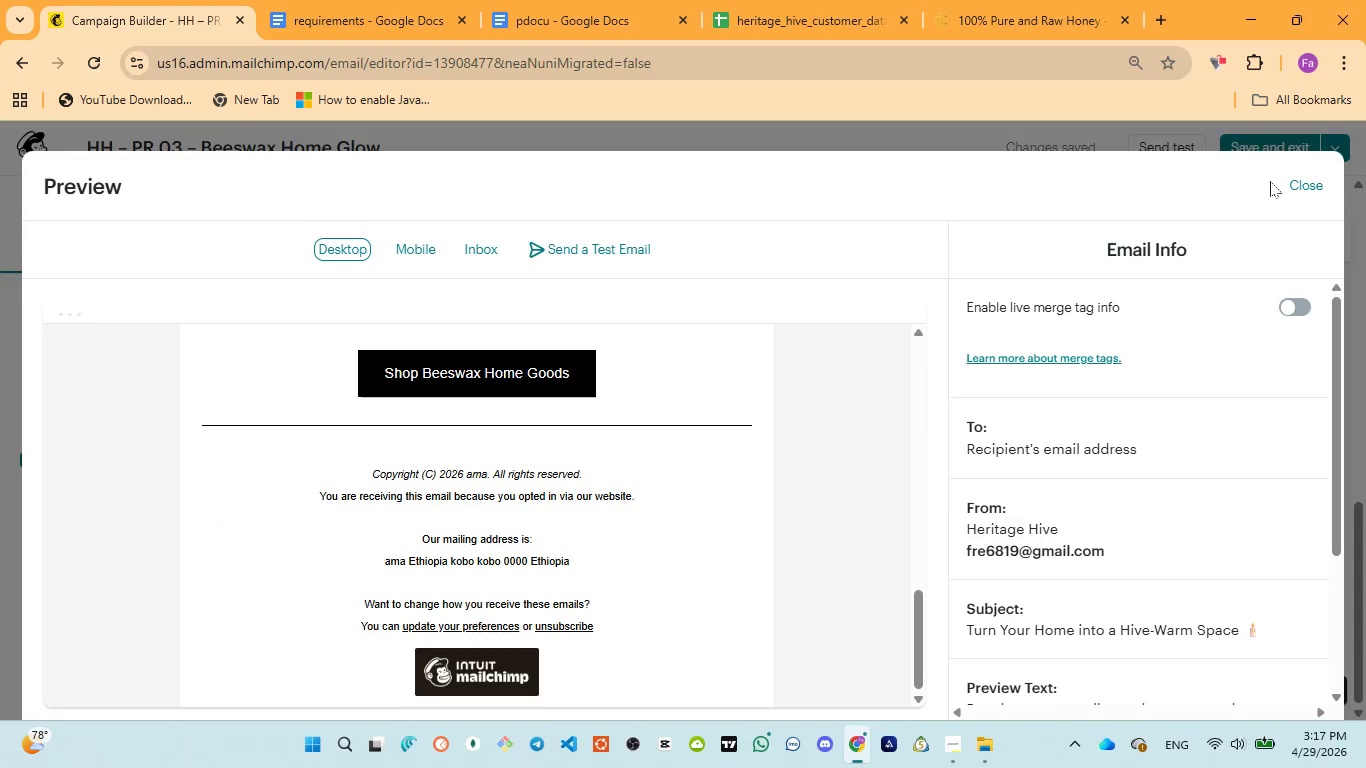 
left_click([1310, 179])
 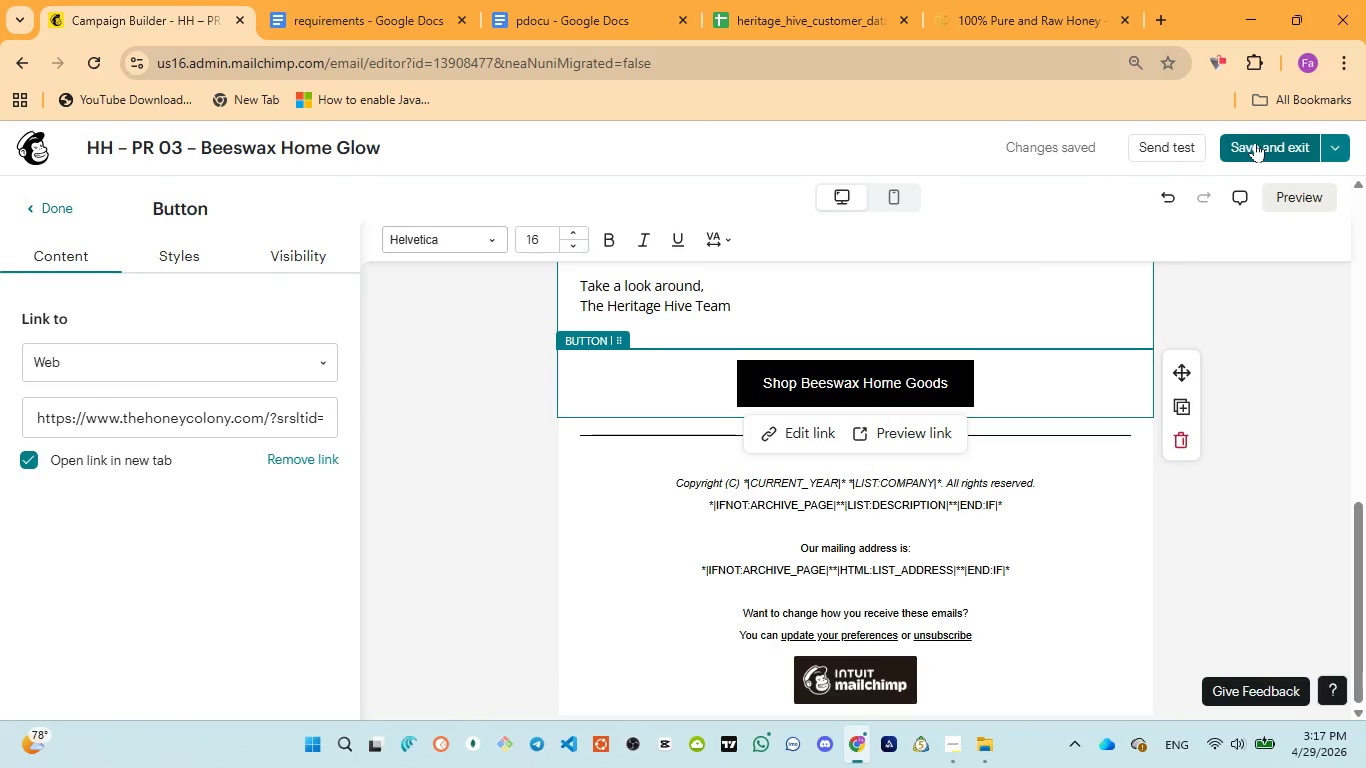 
left_click([1255, 142])
 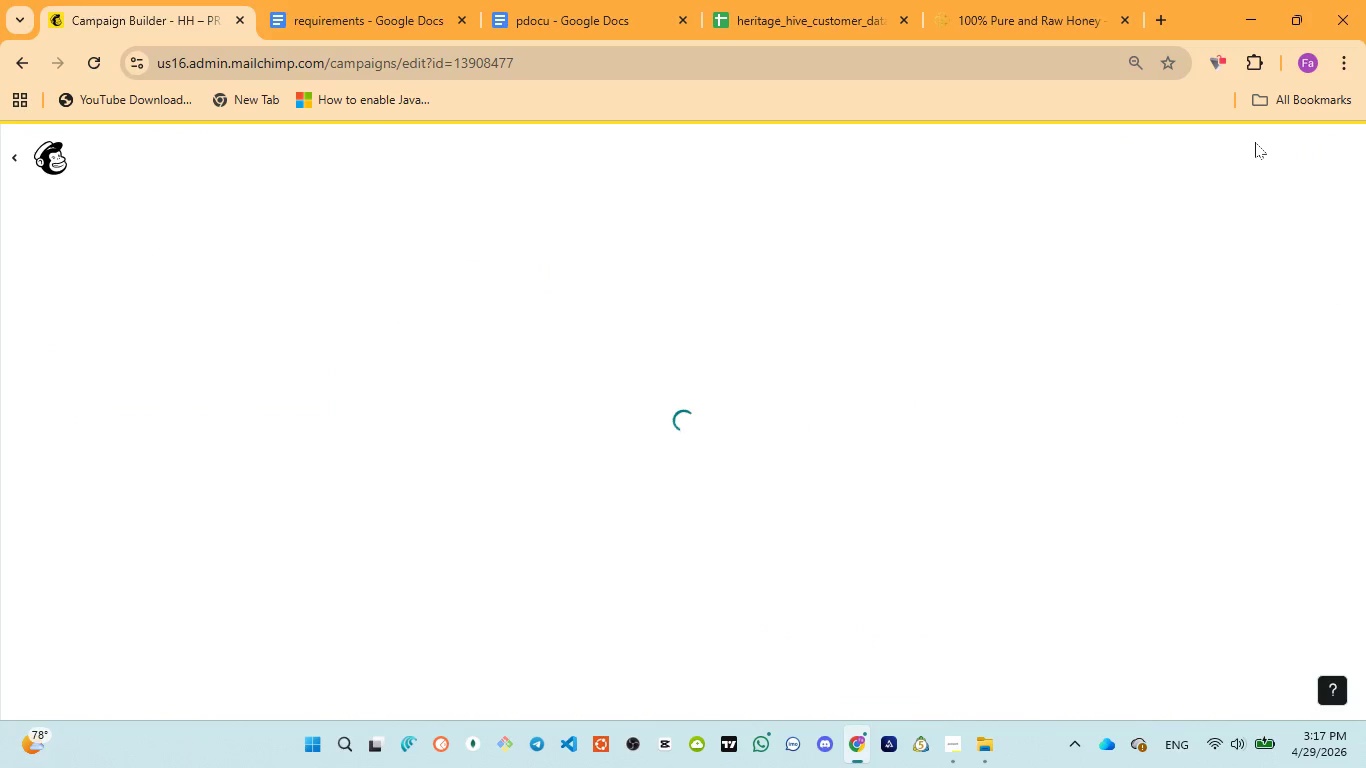 
mouse_move([1230, 22])
 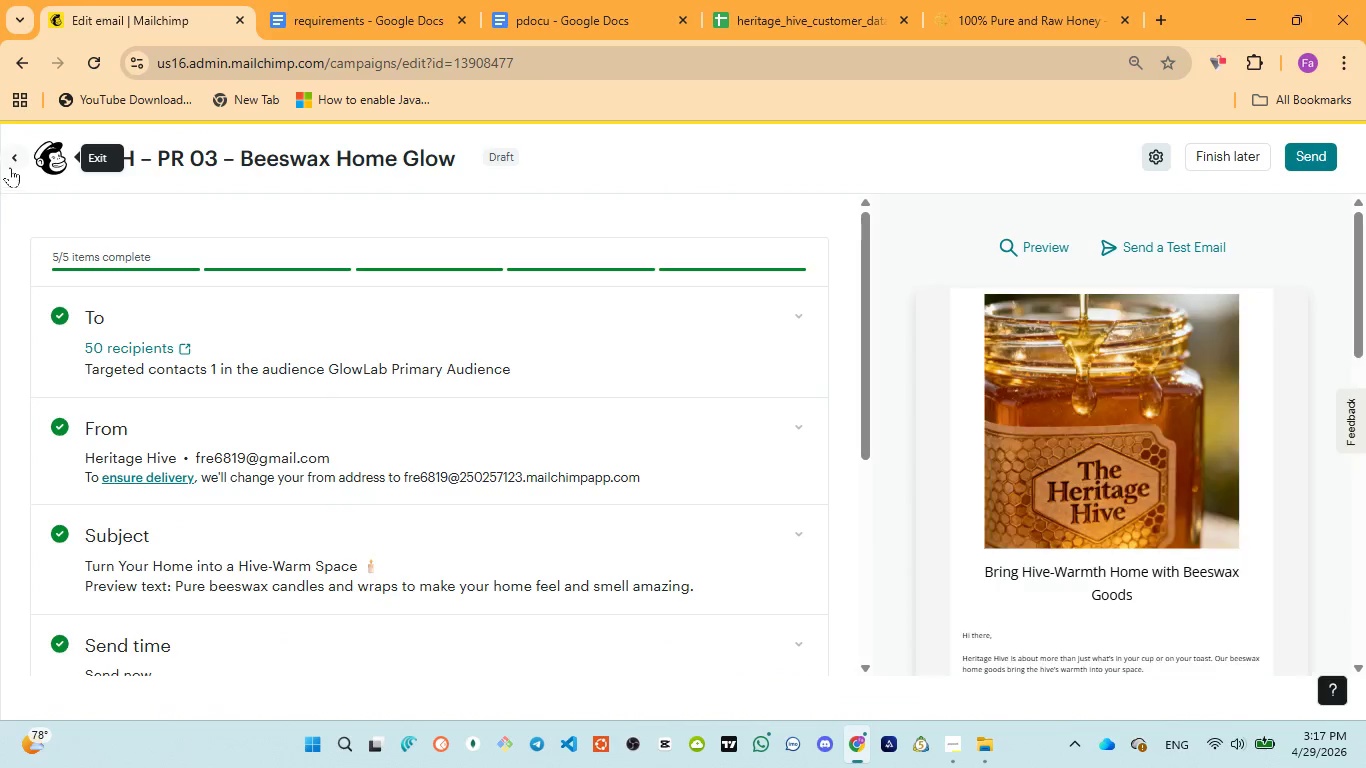 
left_click([10, 164])
 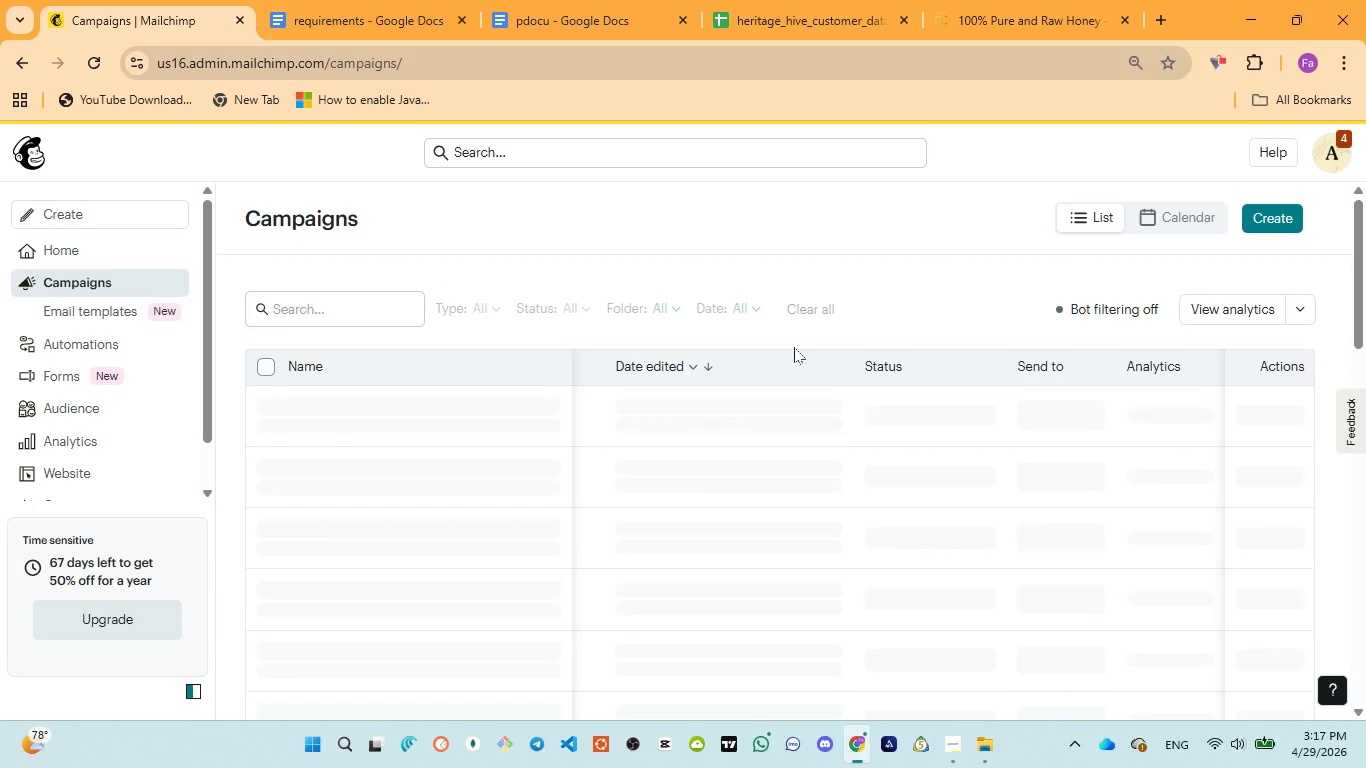 
wait(12.06)
 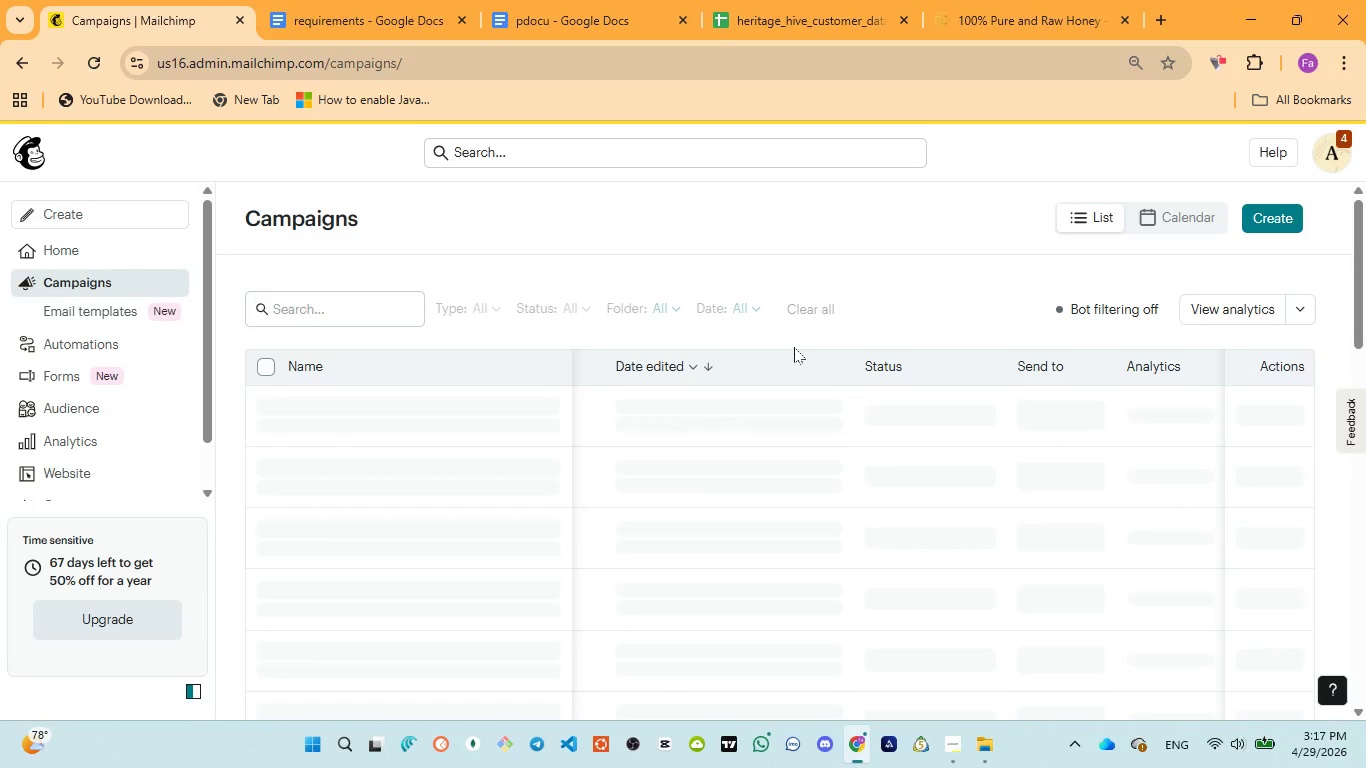 
left_click([1276, 218])
 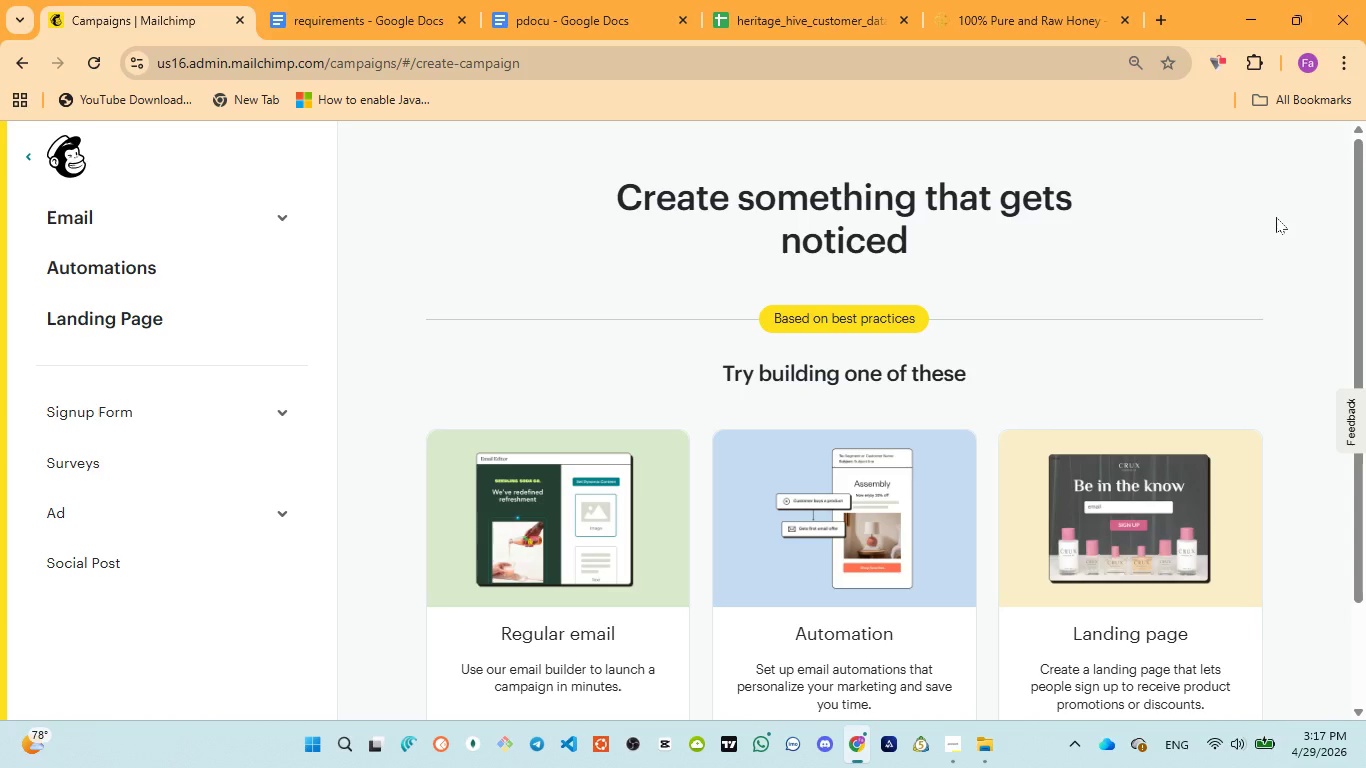 
wait(7.61)
 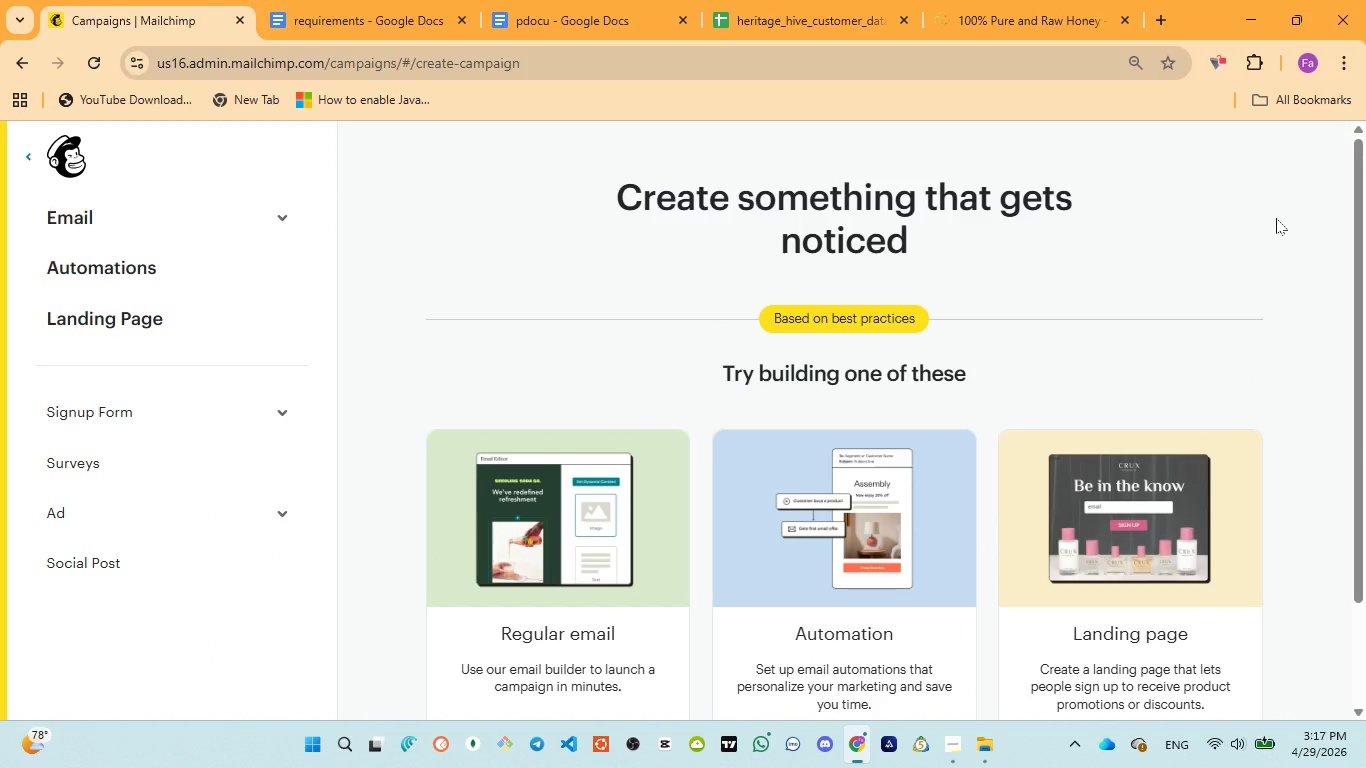 
left_click([592, 32])
 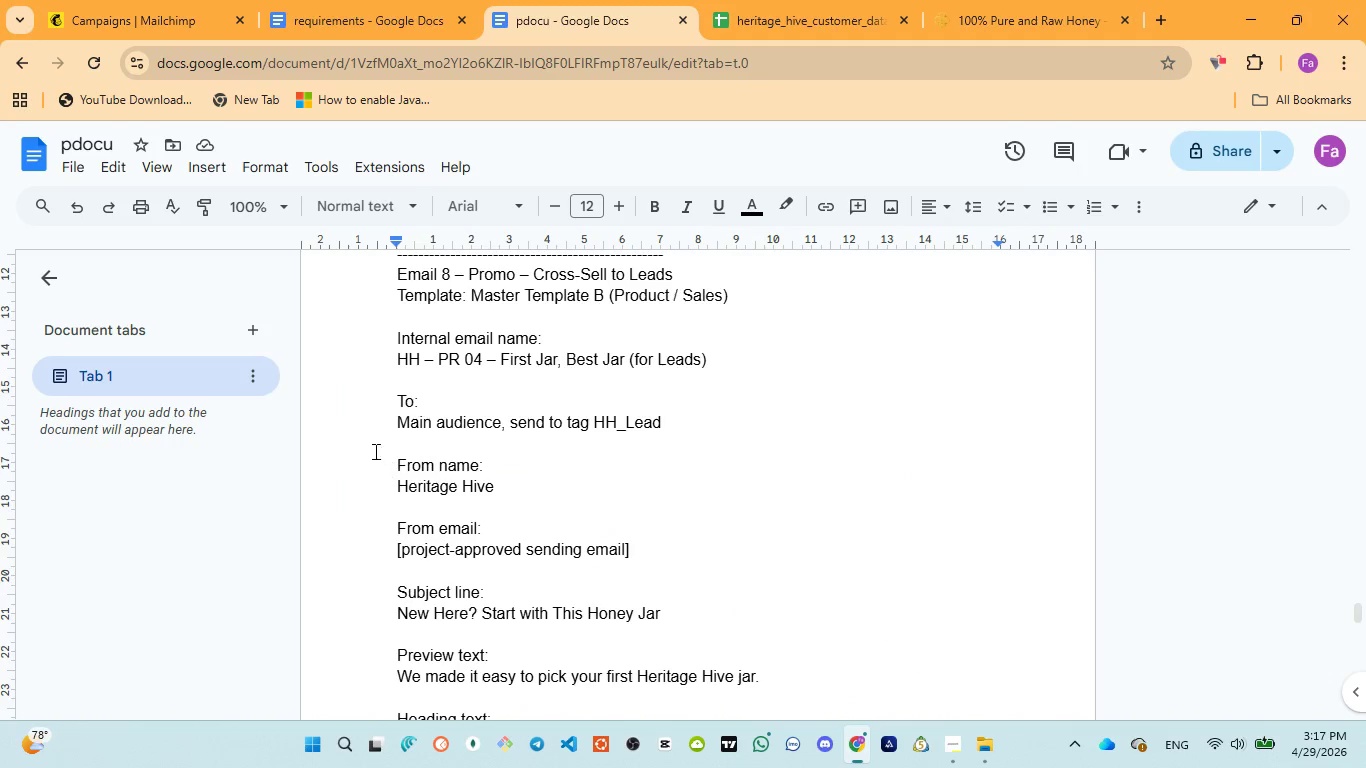 
scroll: coordinate [425, 421], scroll_direction: up, amount: 1.0
 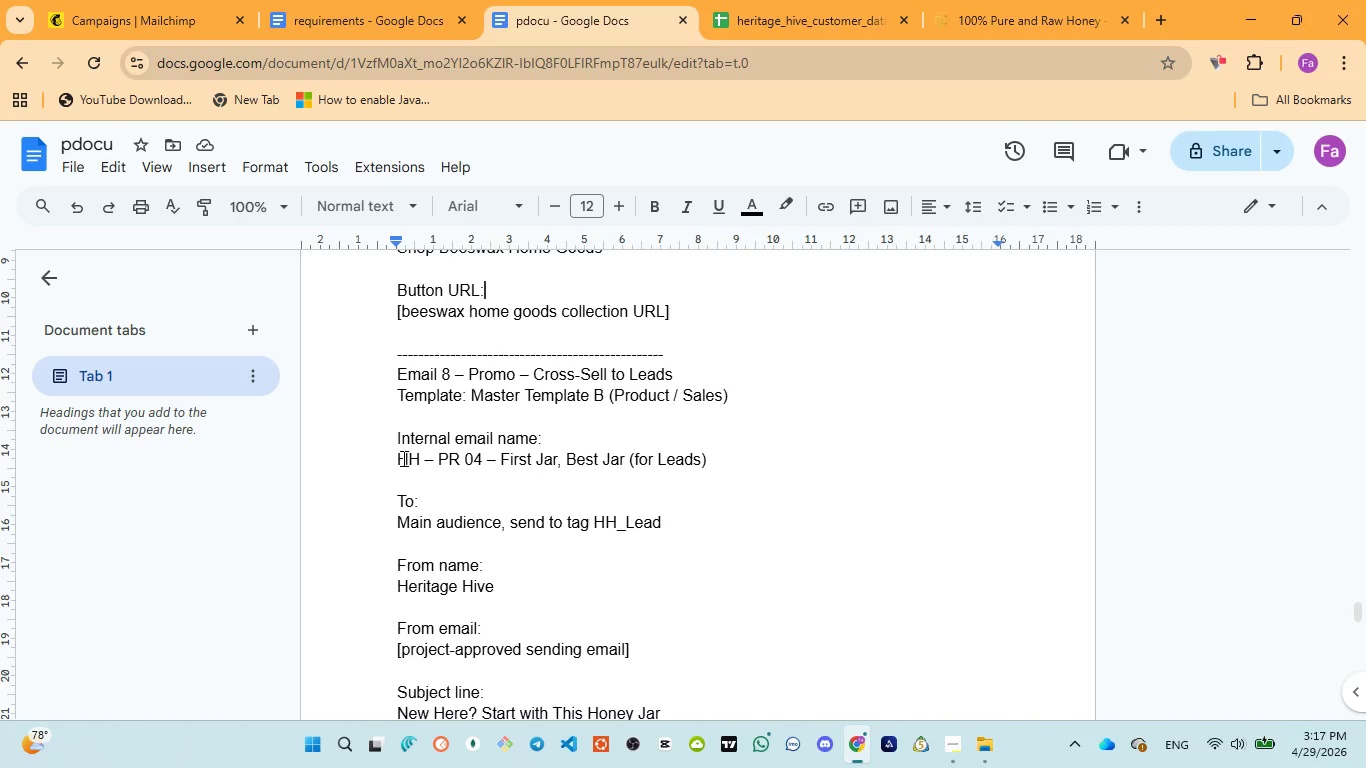 
left_click_drag(start_coordinate=[395, 458], to_coordinate=[706, 468])
 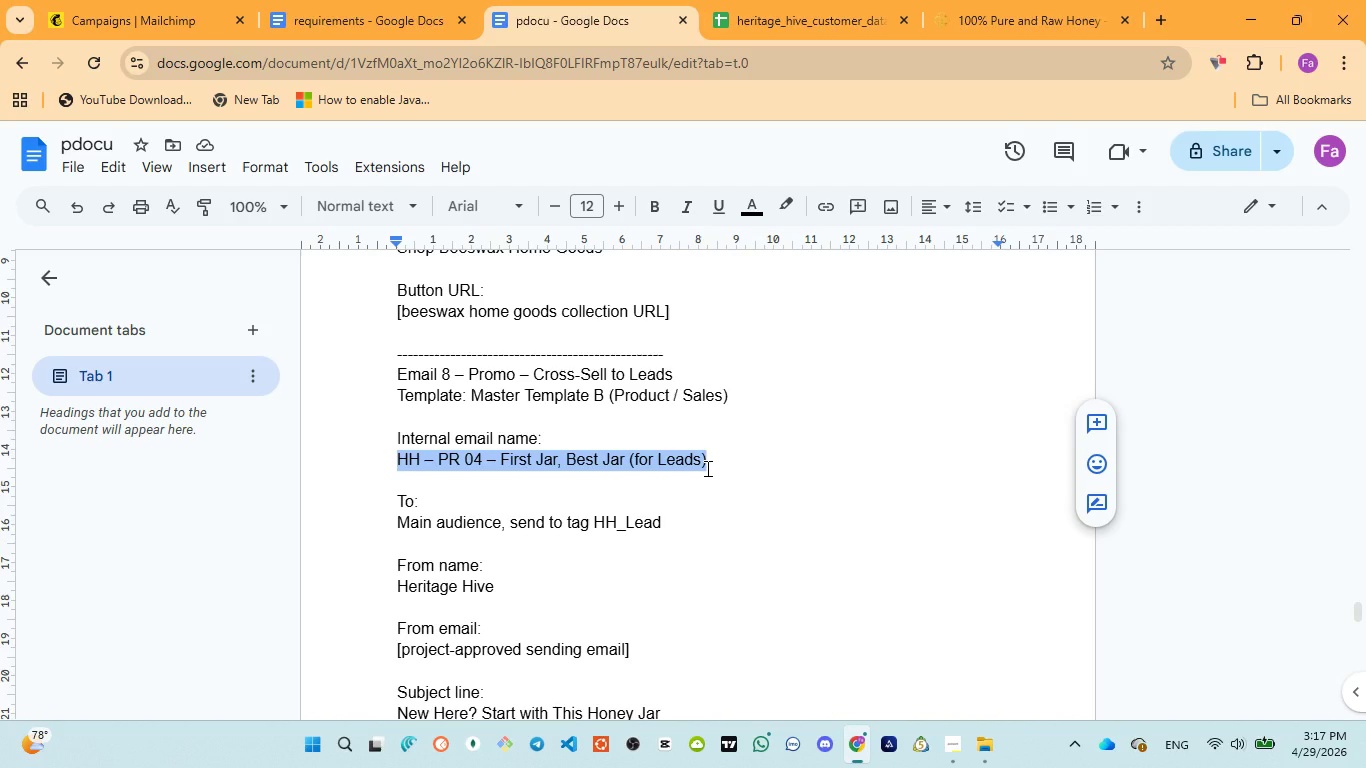 
key(Control+C)
 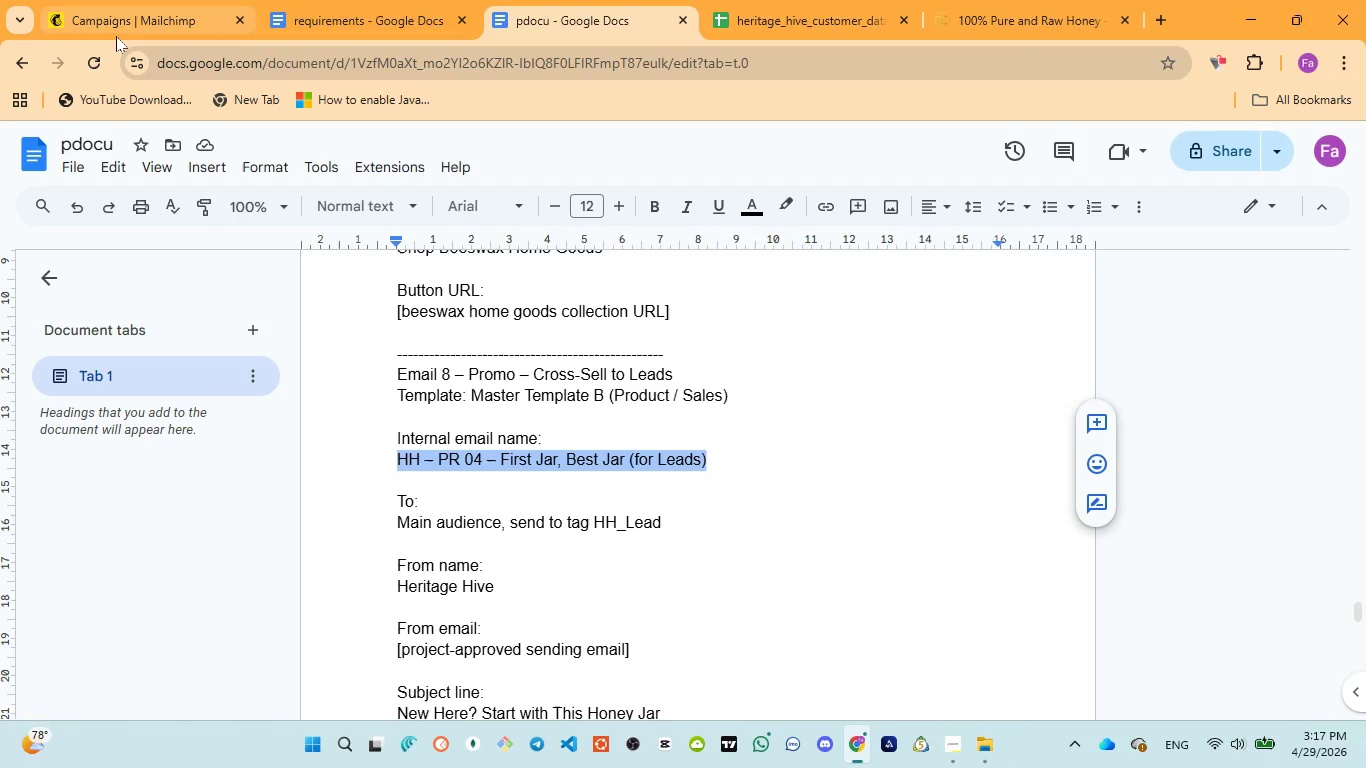 
left_click([117, 22])
 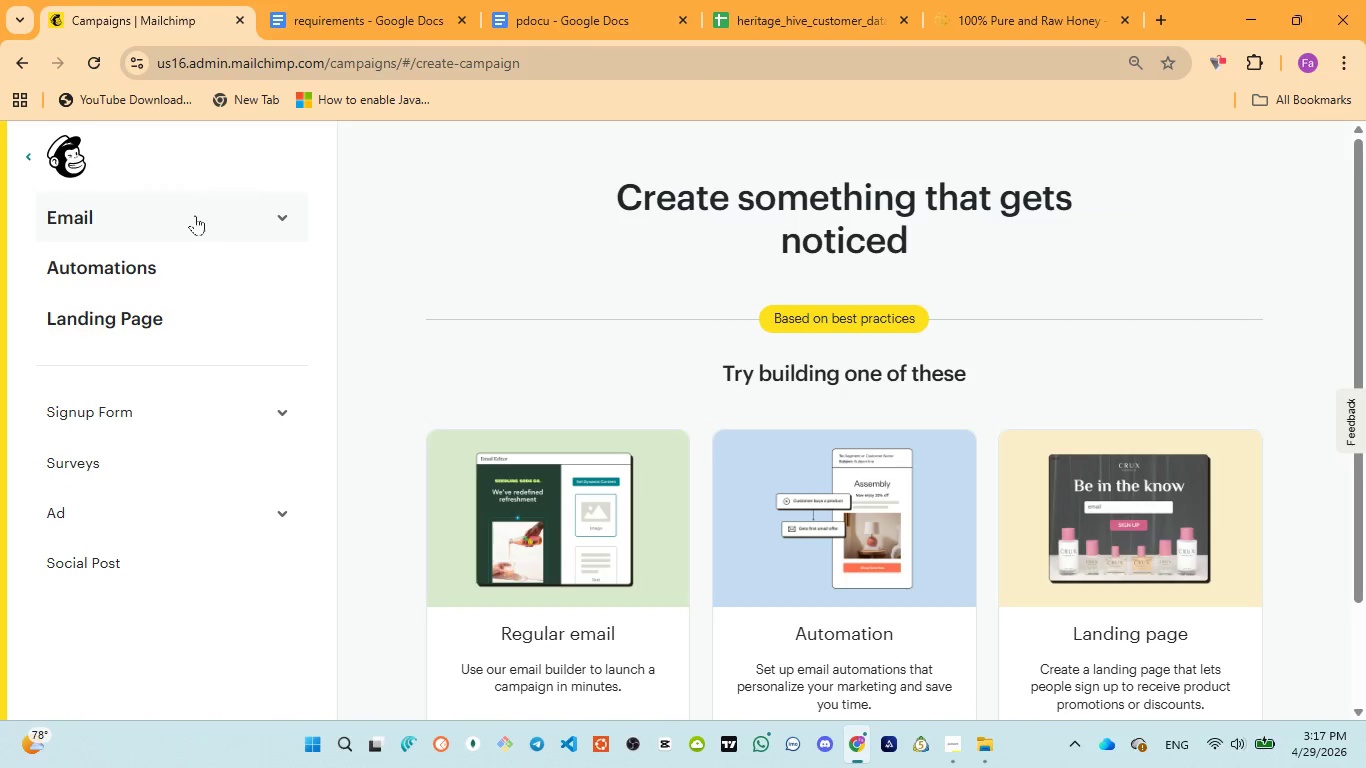 
left_click([195, 215])
 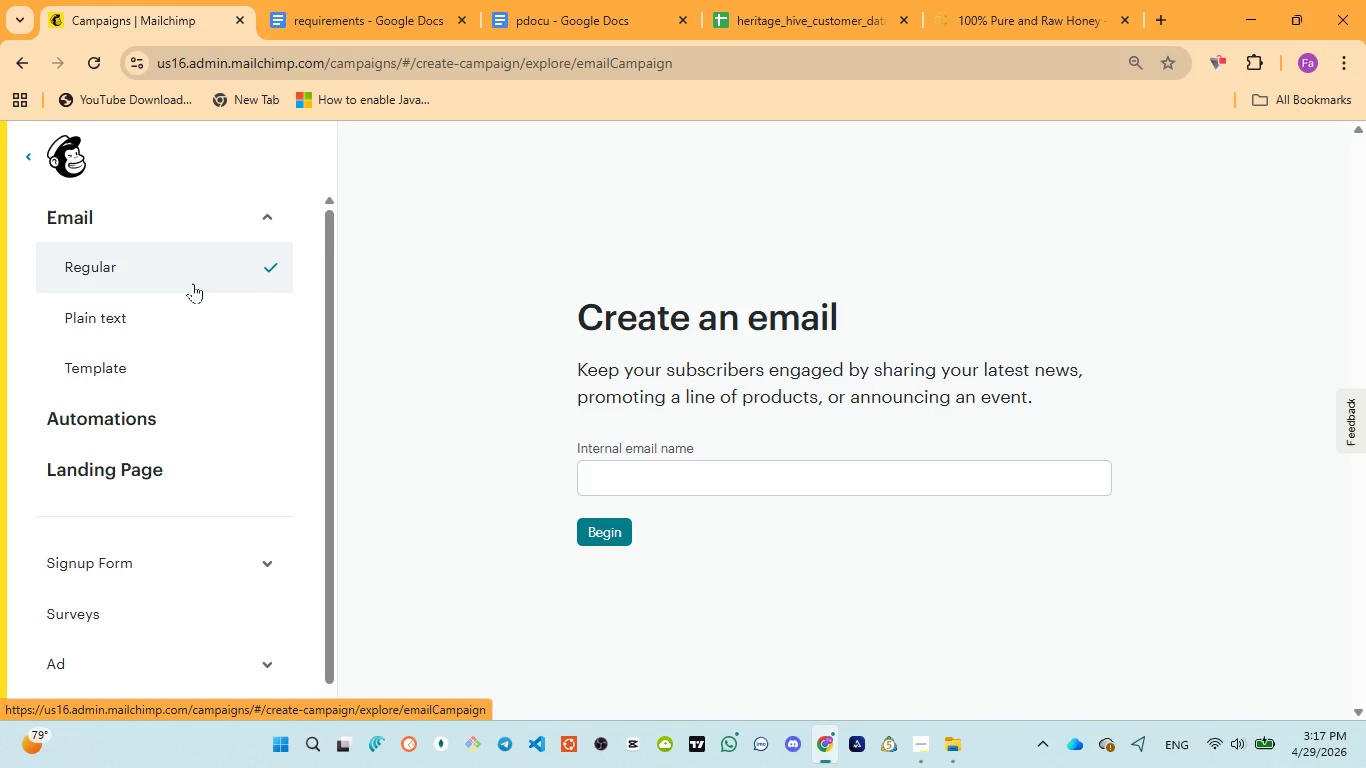 
wait(13.36)
 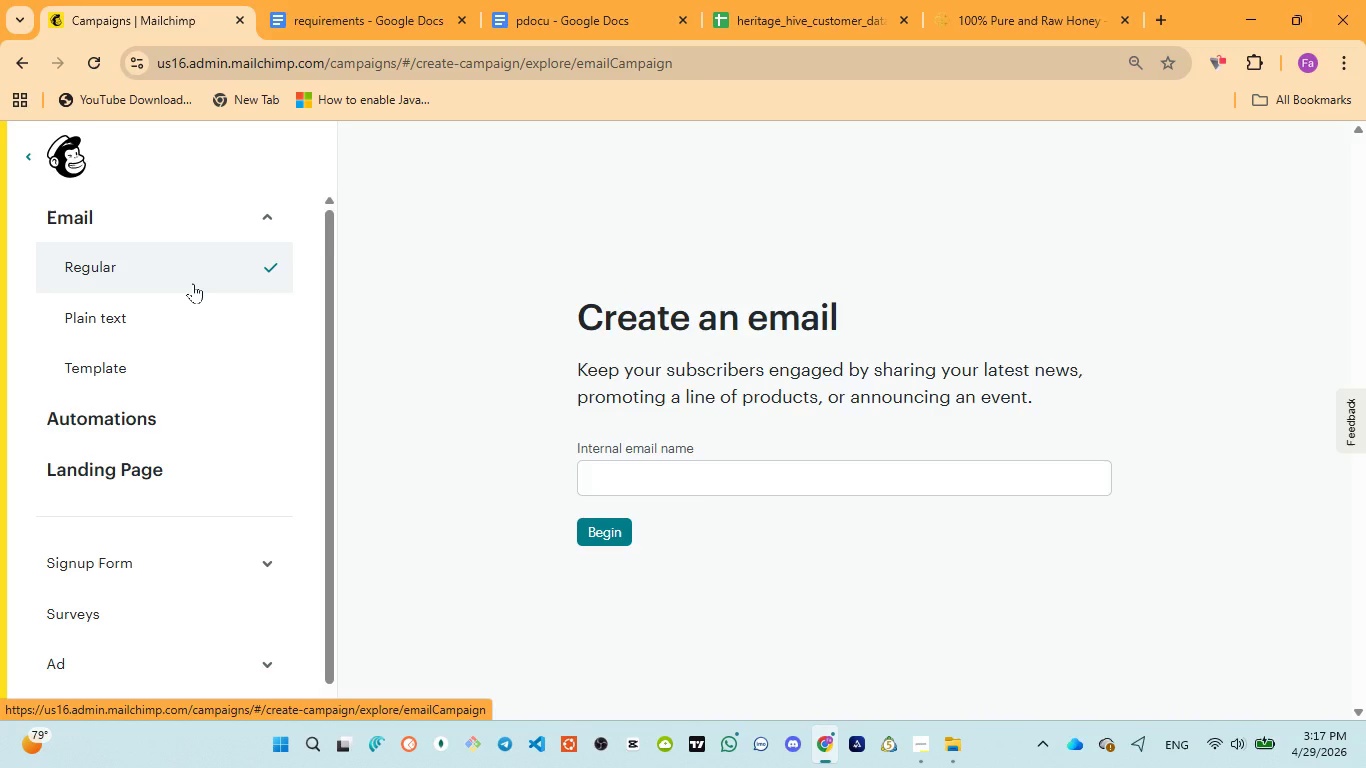 
left_click([654, 482])
 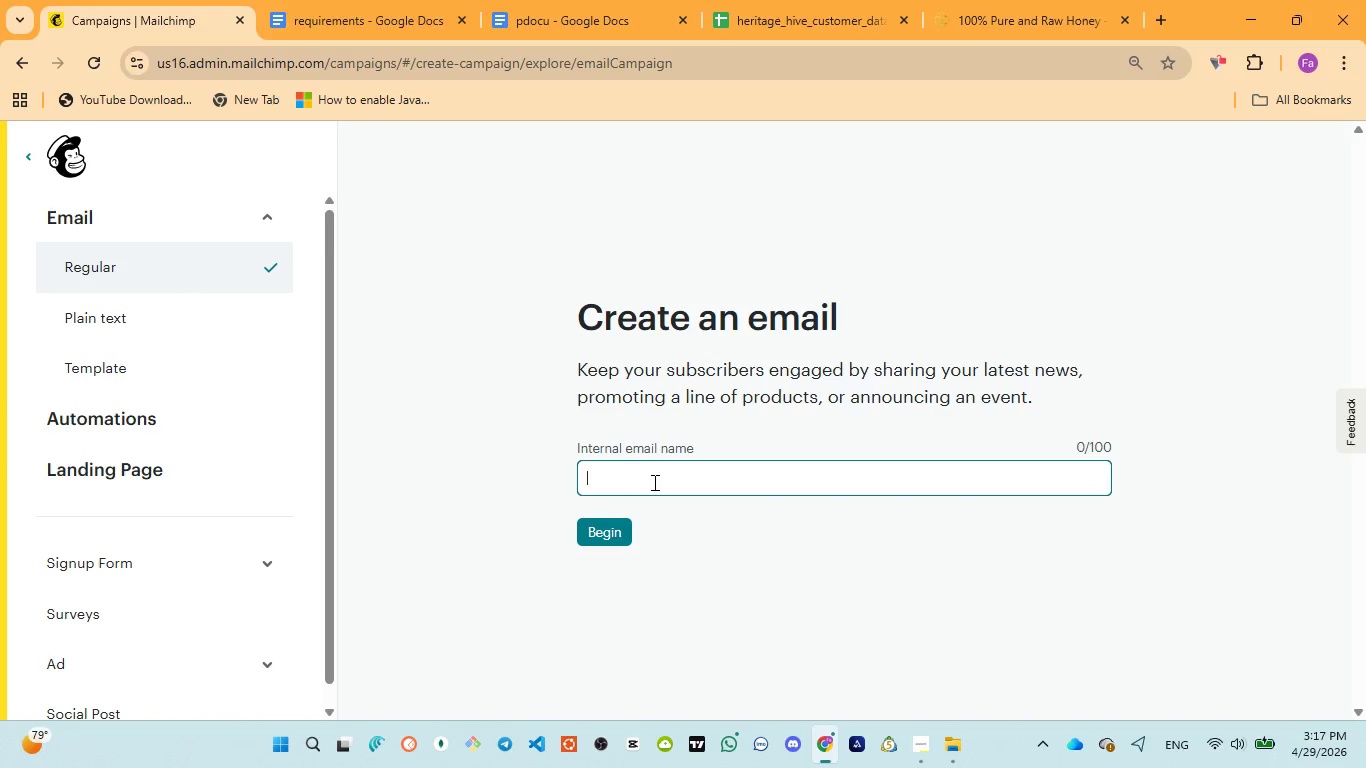 
key(Control+V)
 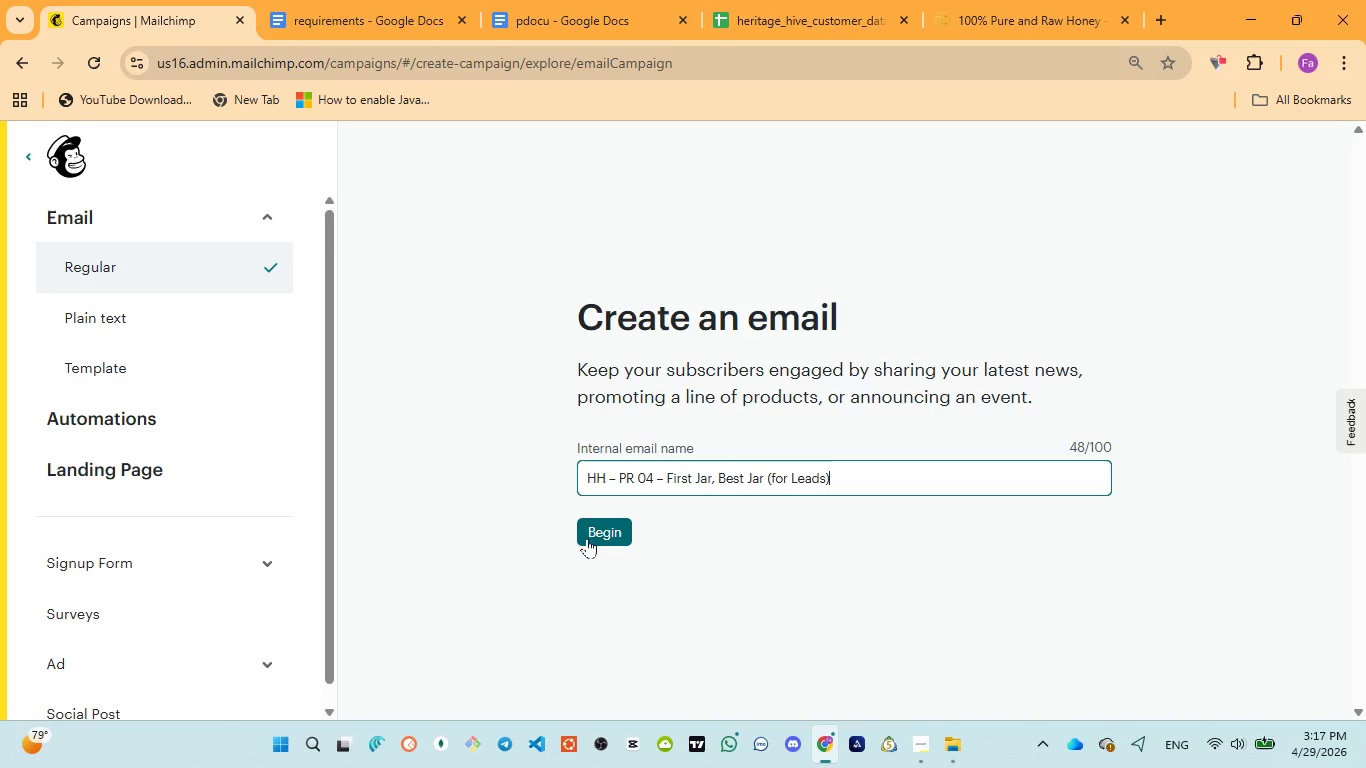 
left_click([597, 528])
 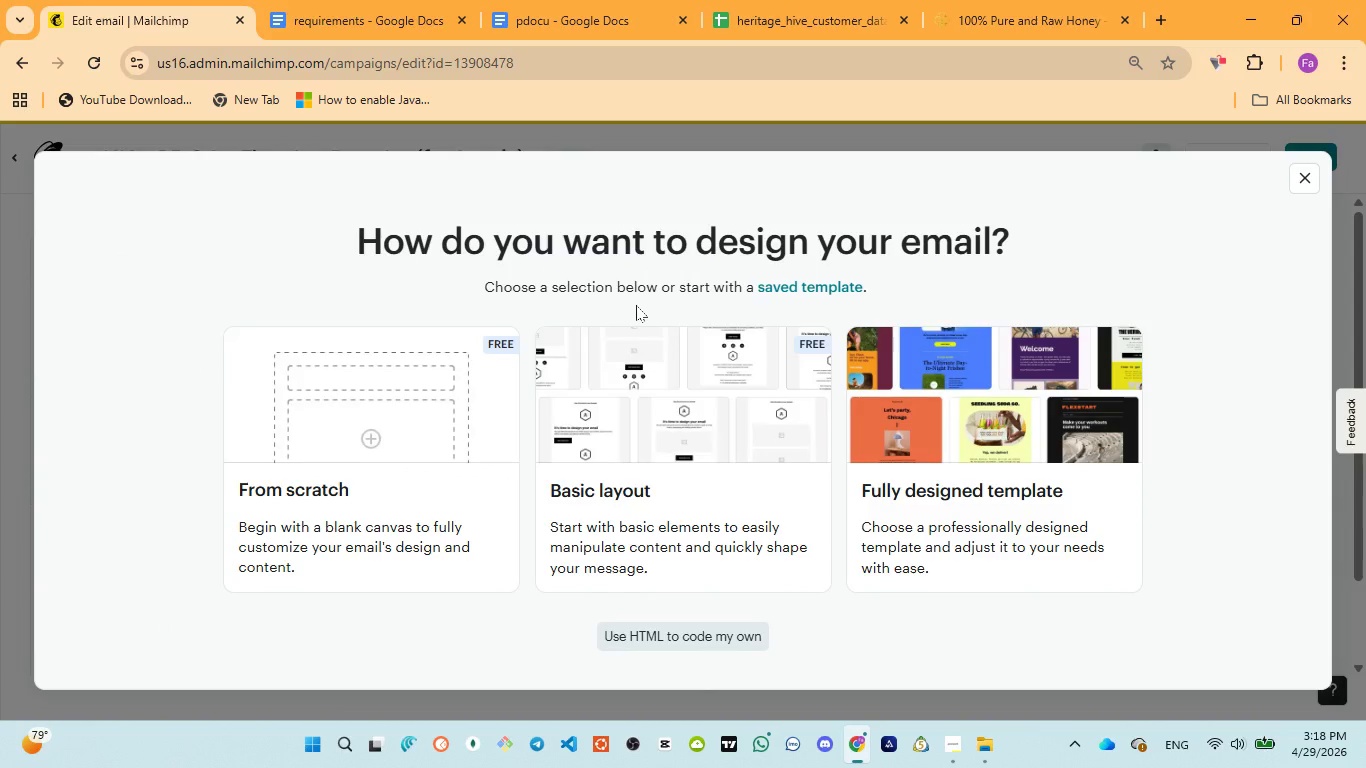 
wait(13.73)
 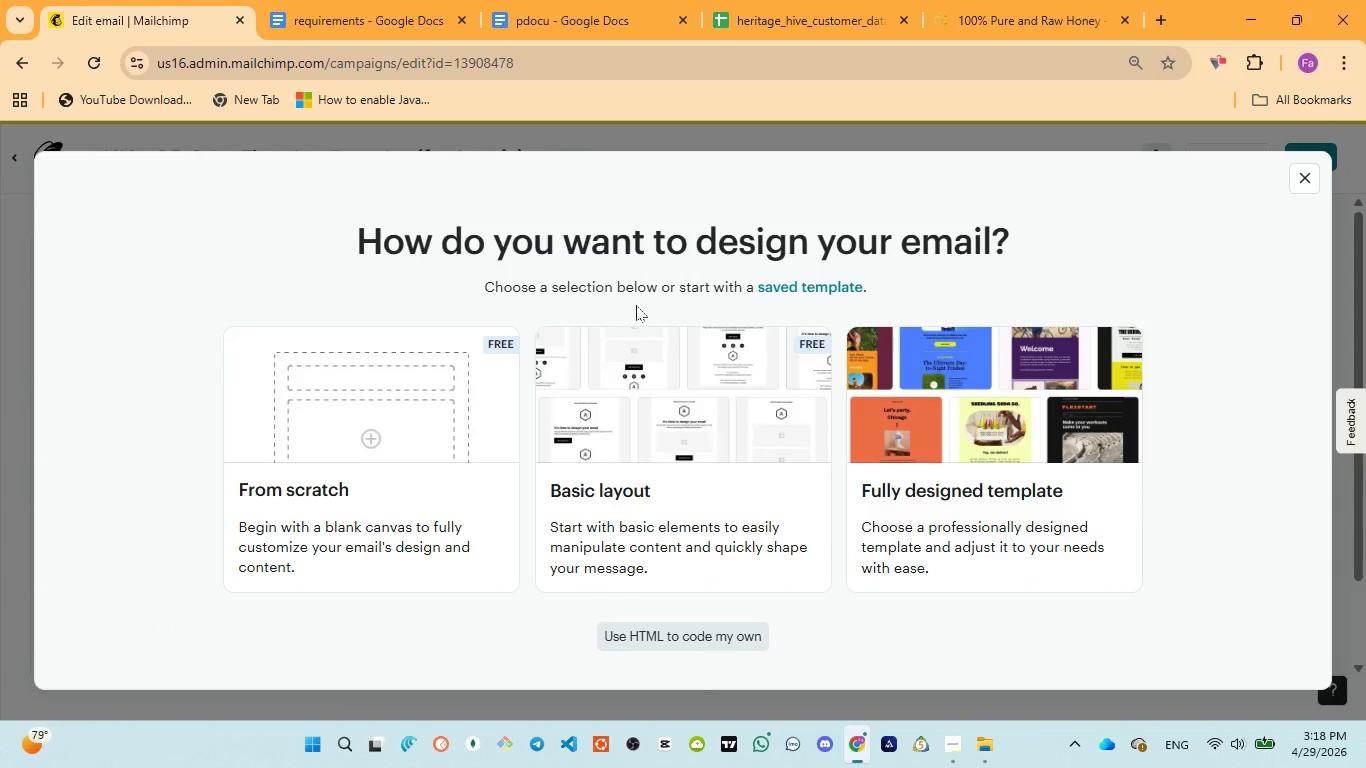 
left_click([1303, 175])
 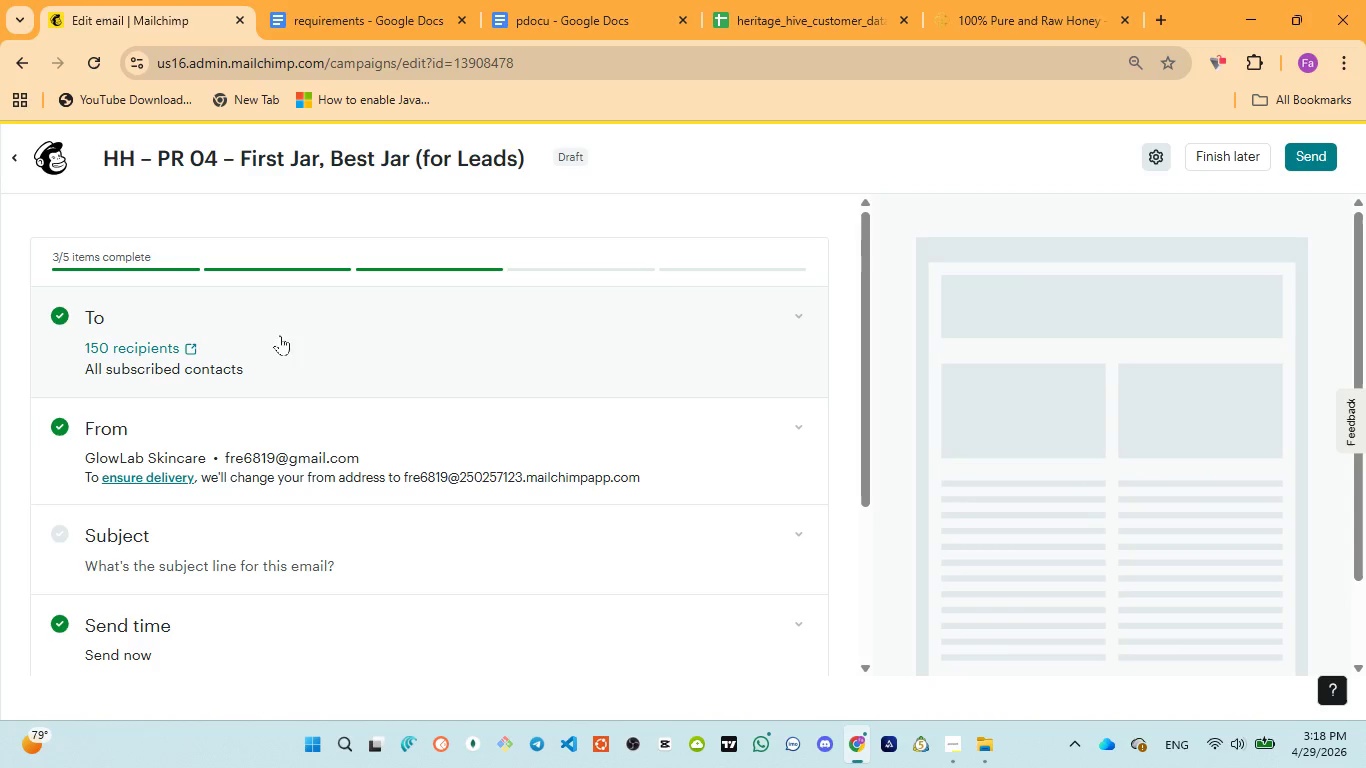 
left_click([310, 325])
 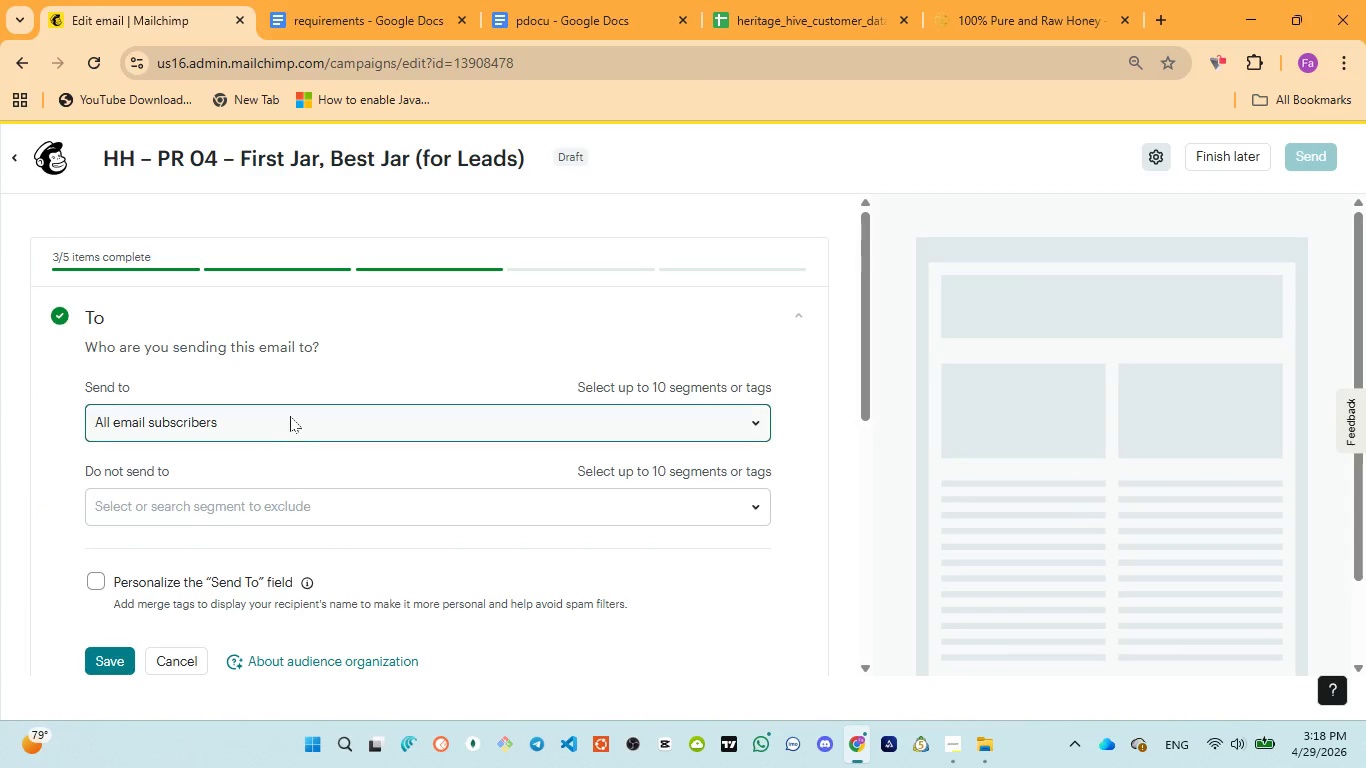 
scroll: coordinate [347, 381], scroll_direction: down, amount: 2.0
 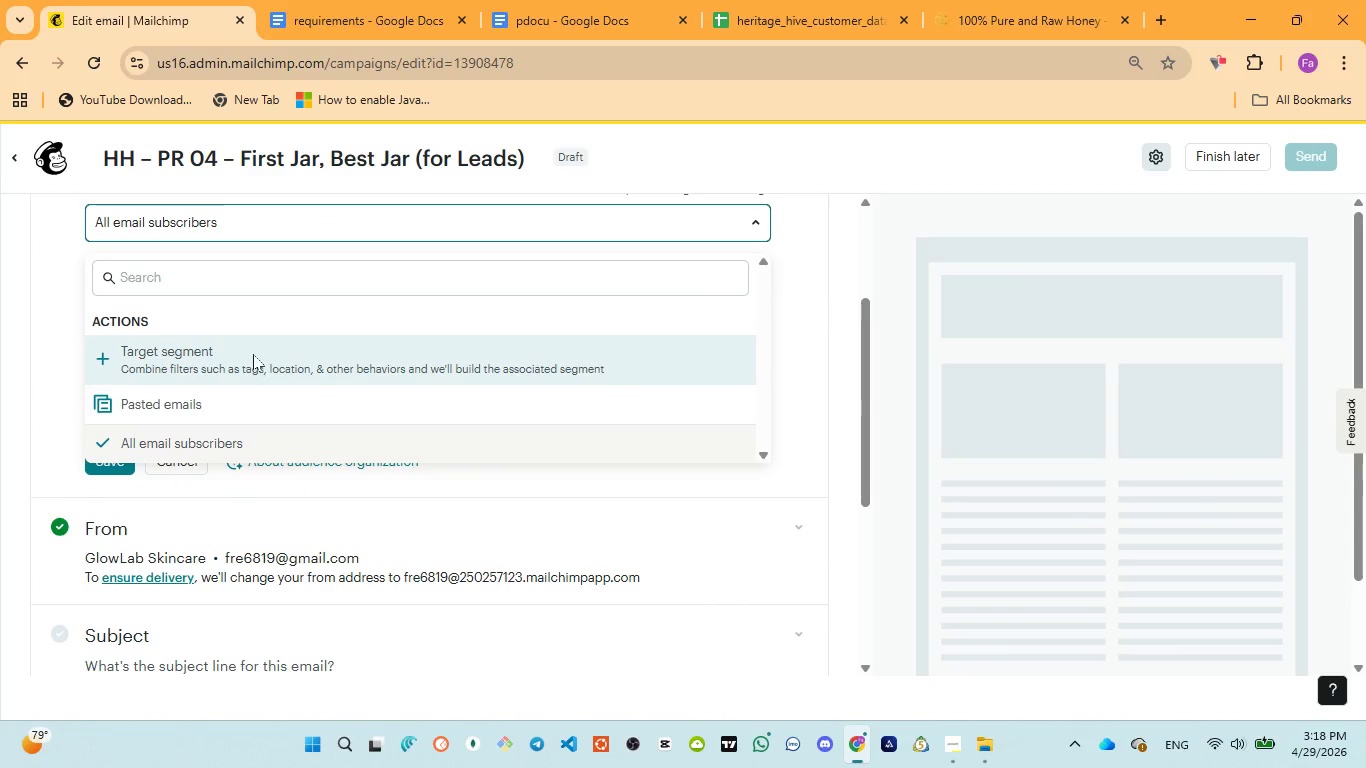 
left_click([253, 354])
 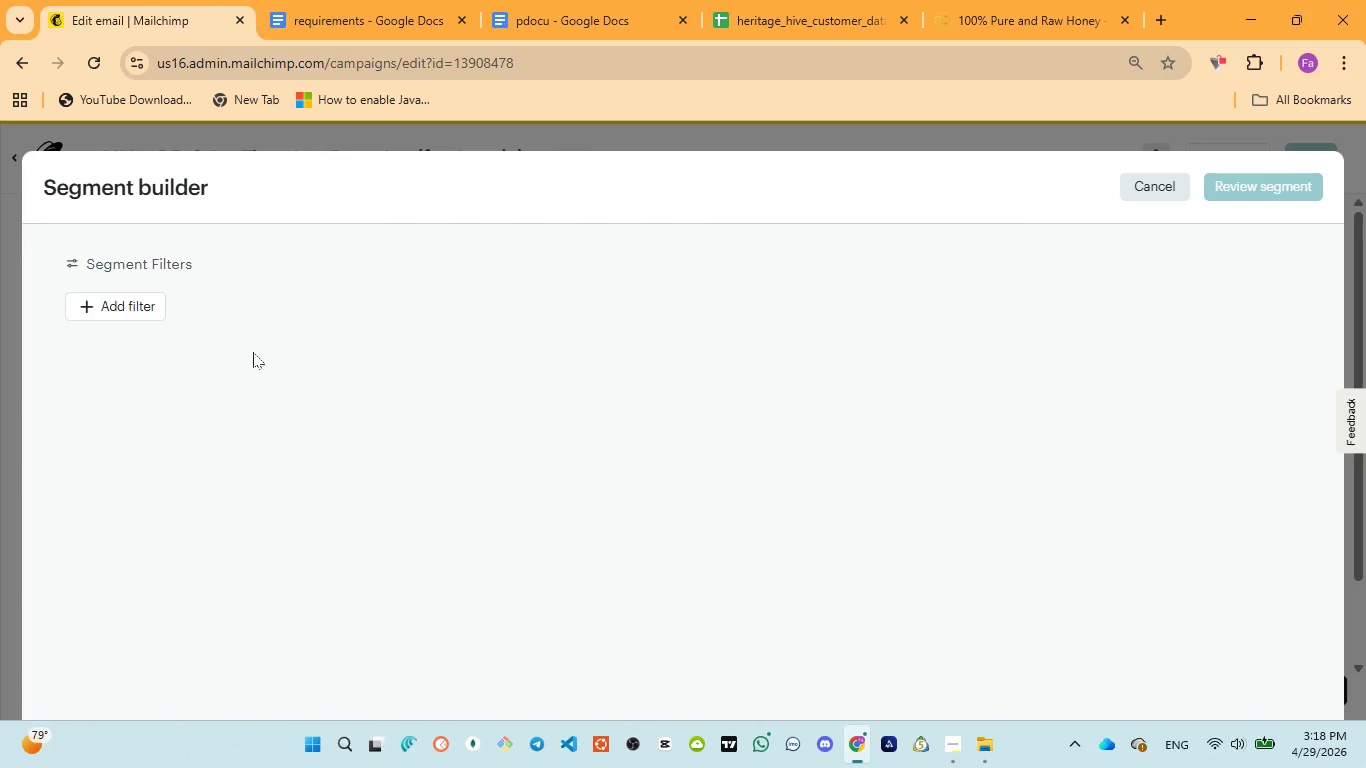 
wait(6.44)
 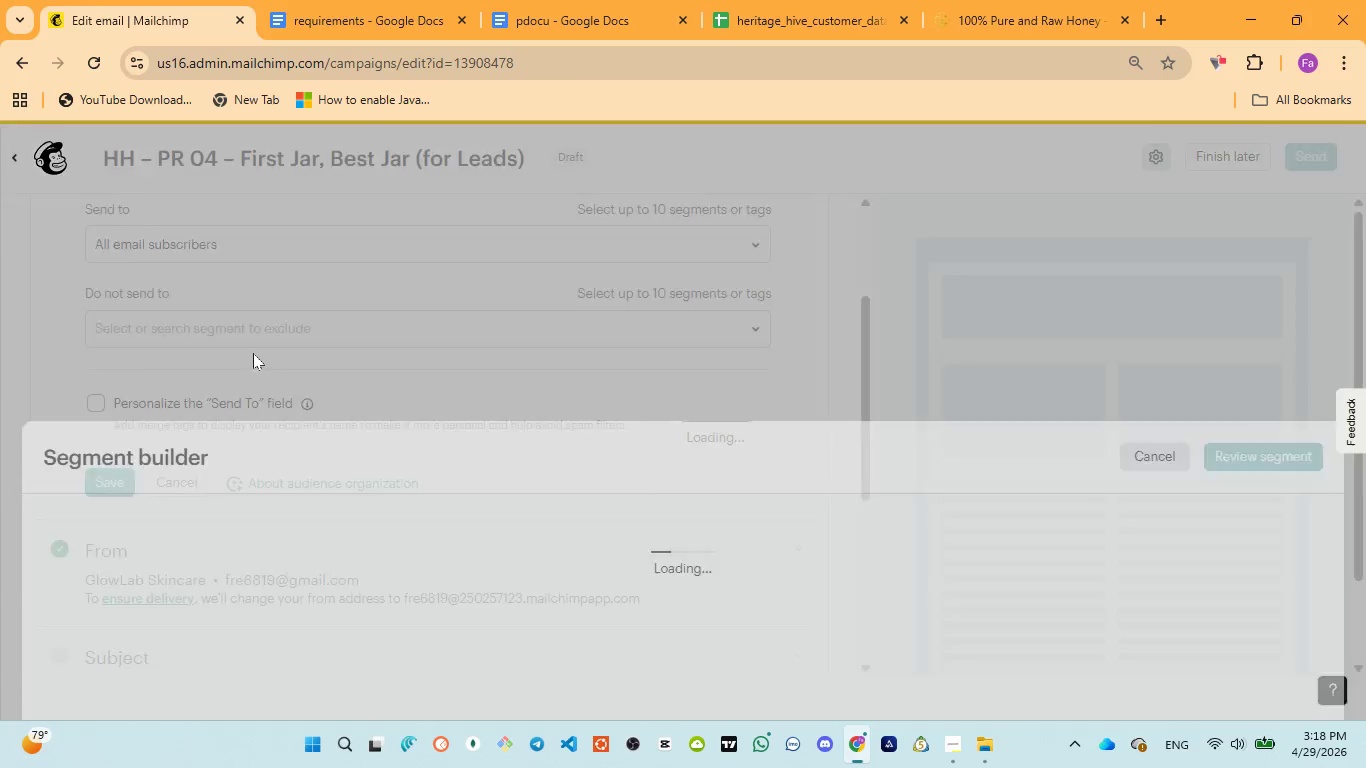 
left_click([201, 430])
 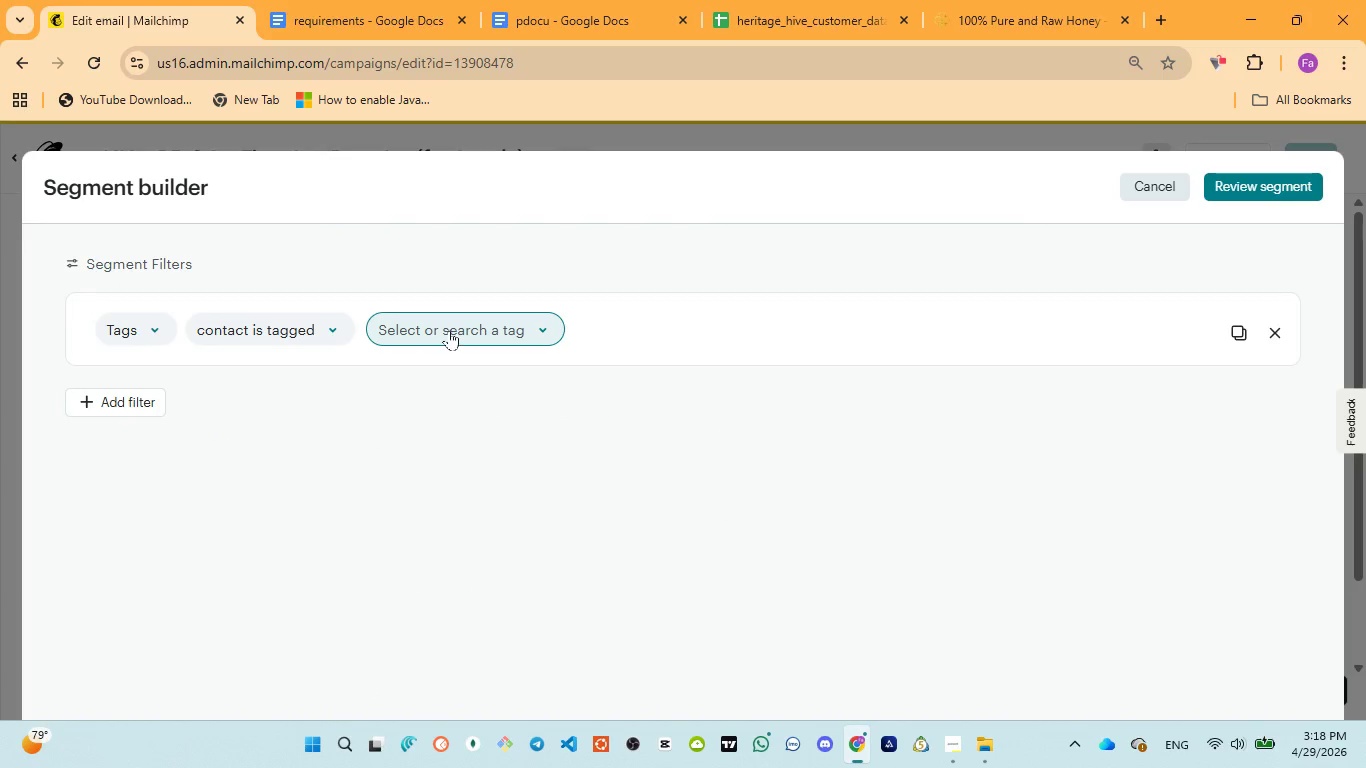 
left_click([449, 330])
 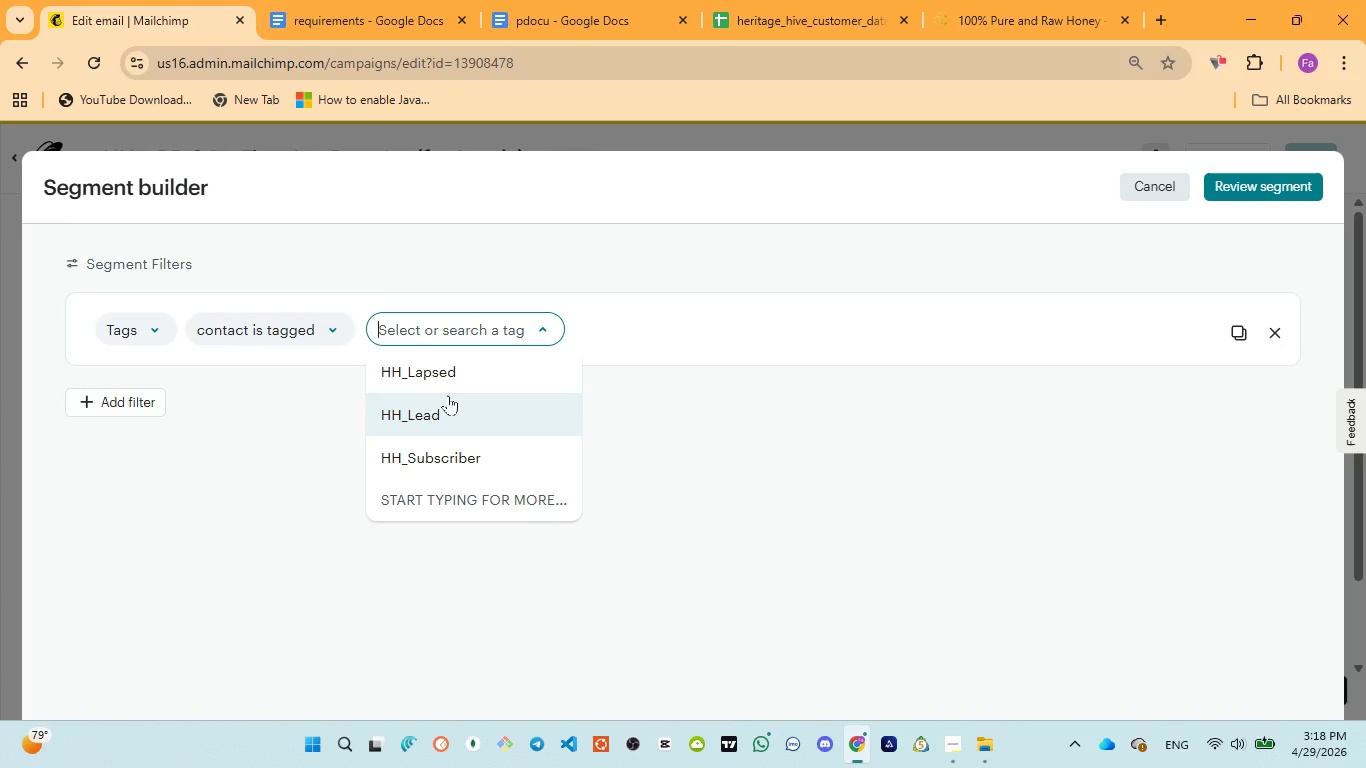 
left_click([448, 452])
 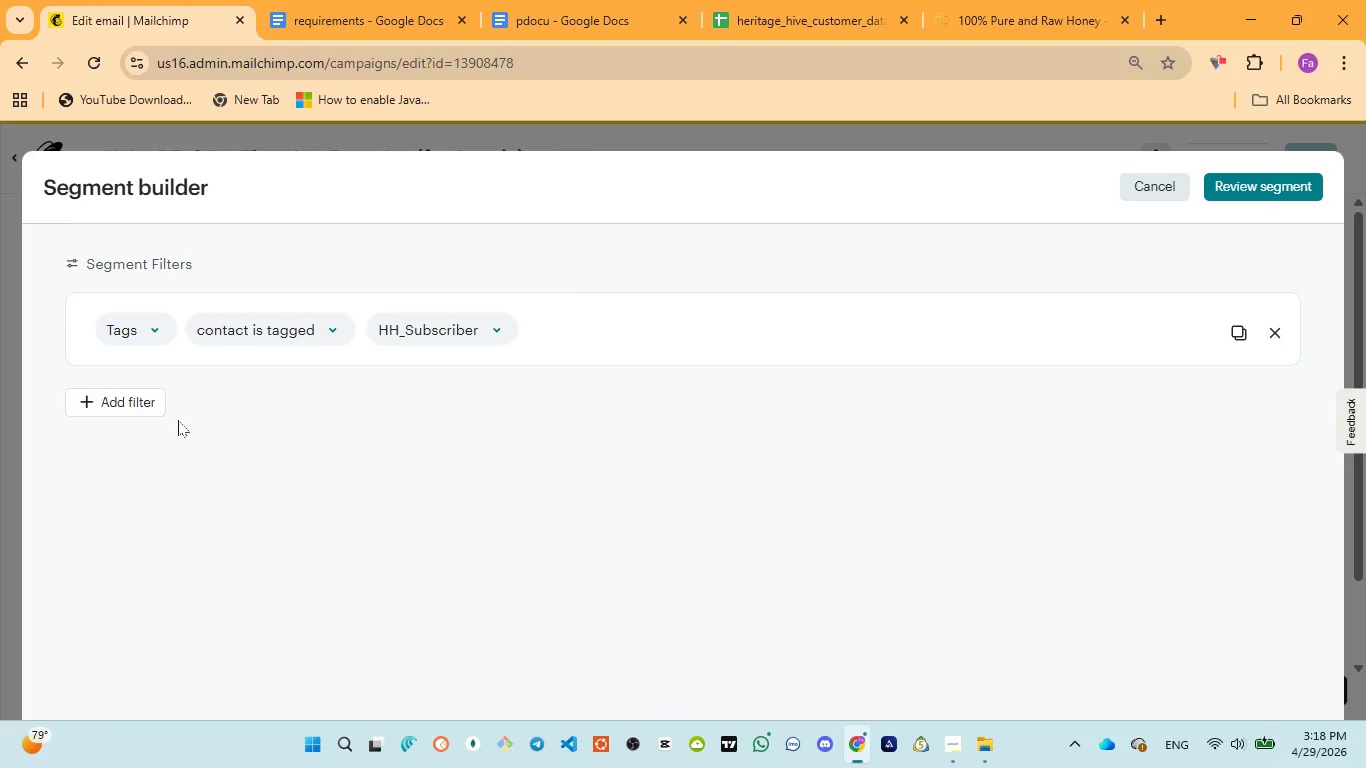 
left_click([160, 410])
 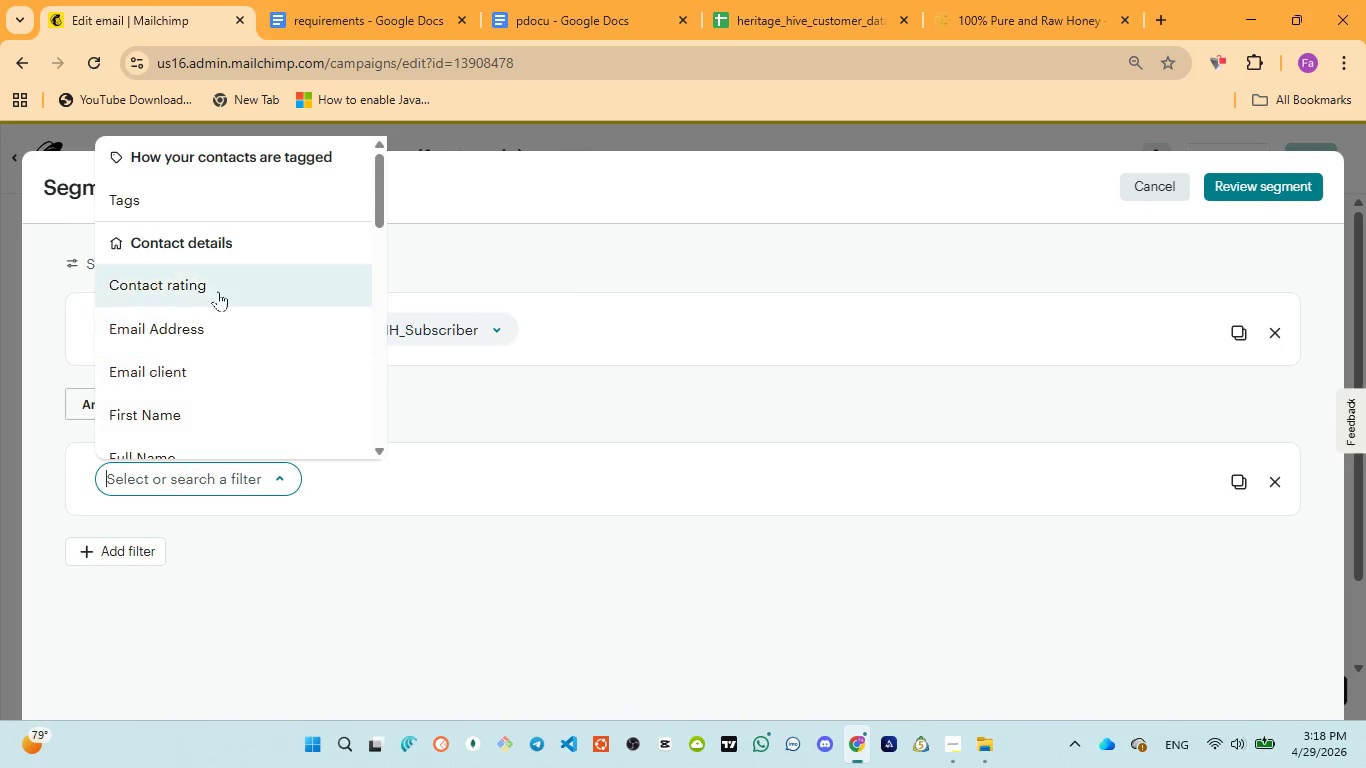 
left_click([196, 196])
 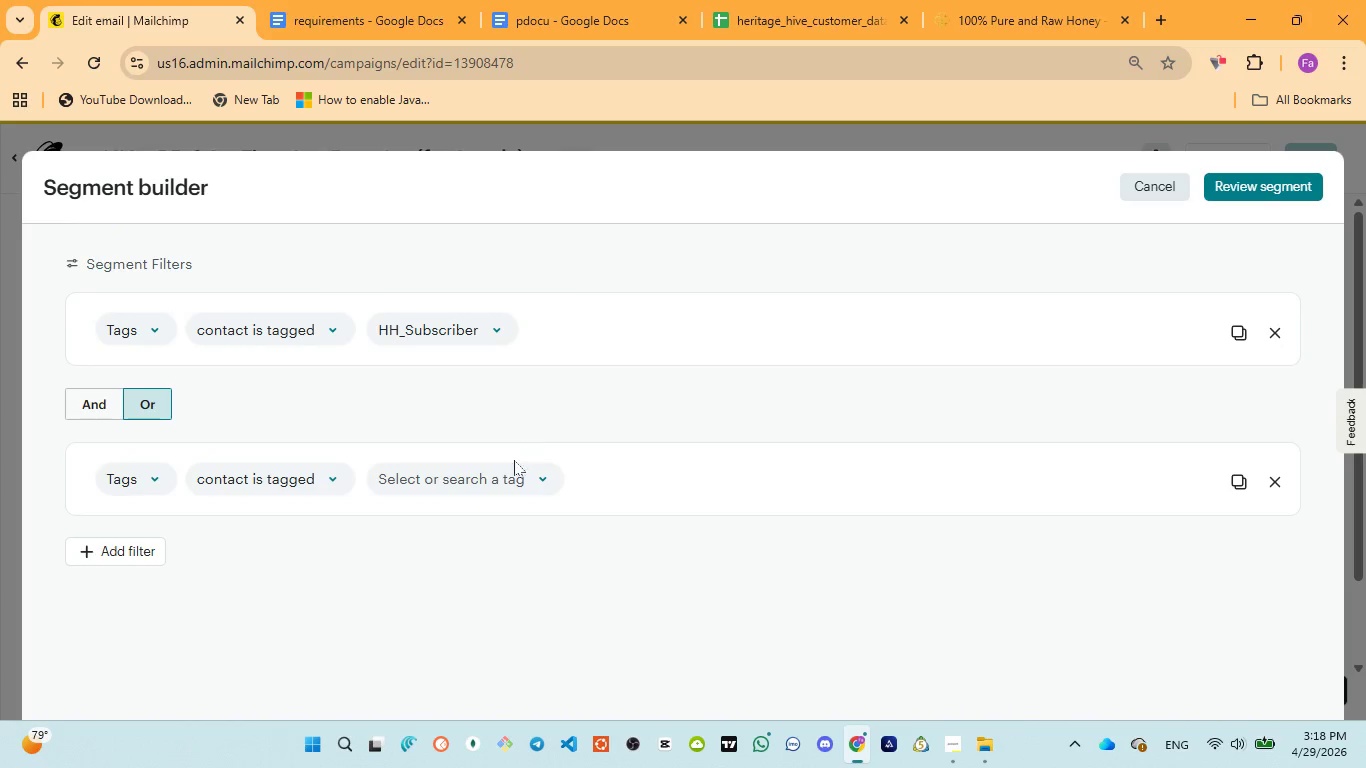 
left_click([507, 468])
 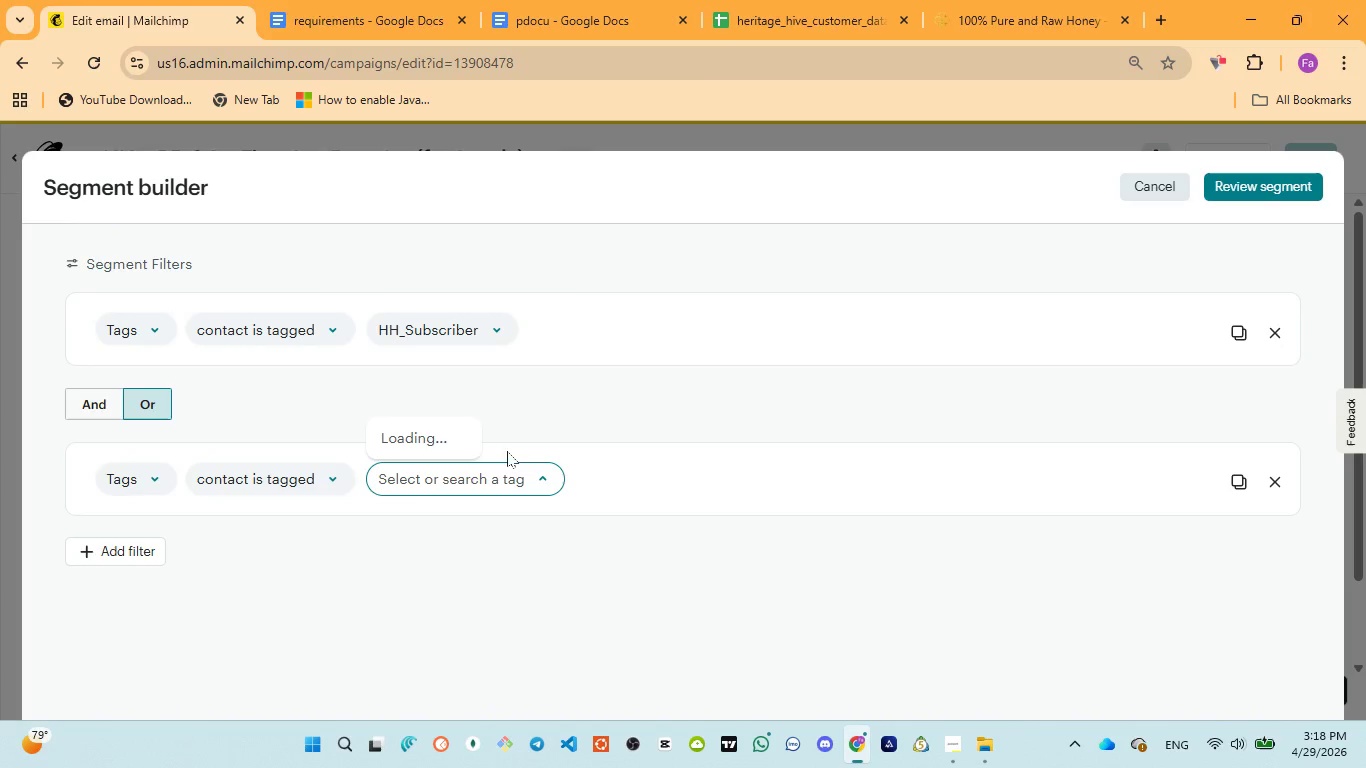 
mouse_move([472, 458])
 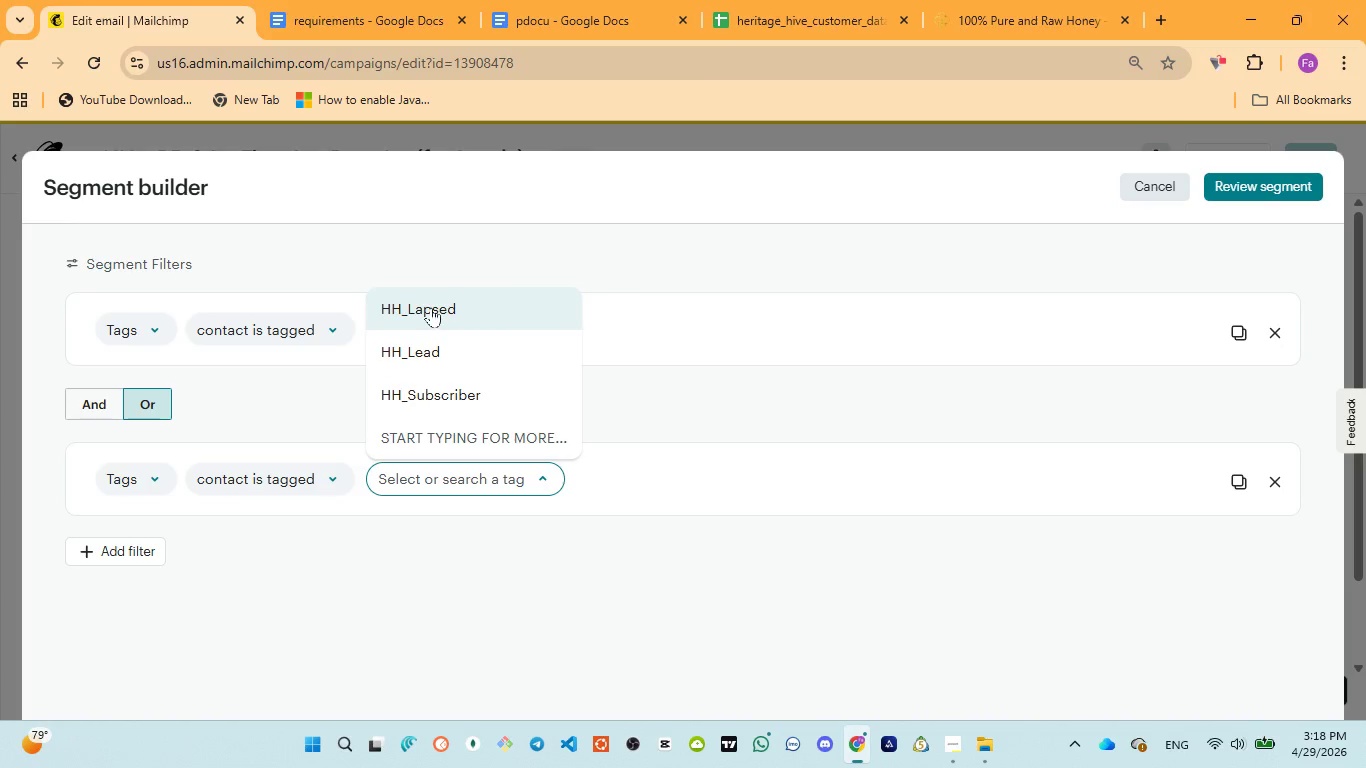 
left_click([431, 307])
 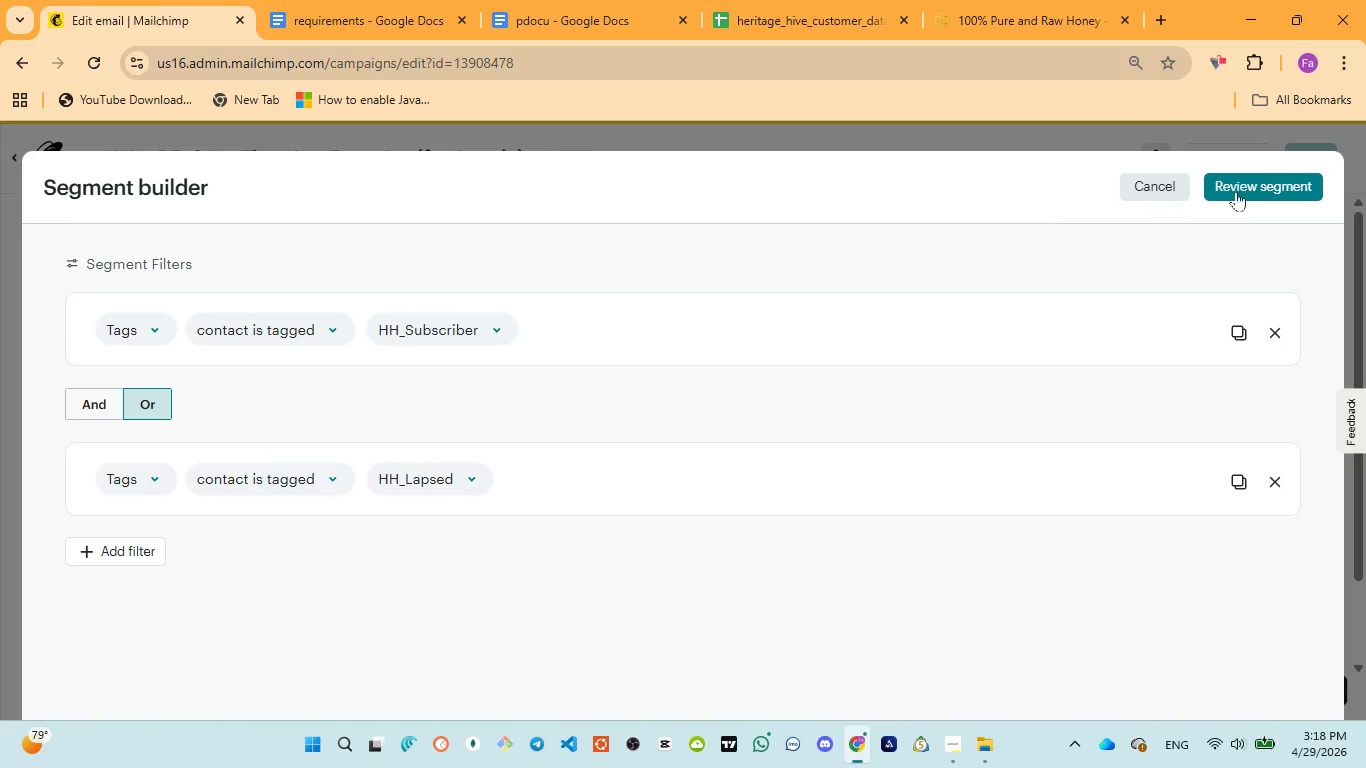 
left_click([1245, 188])
 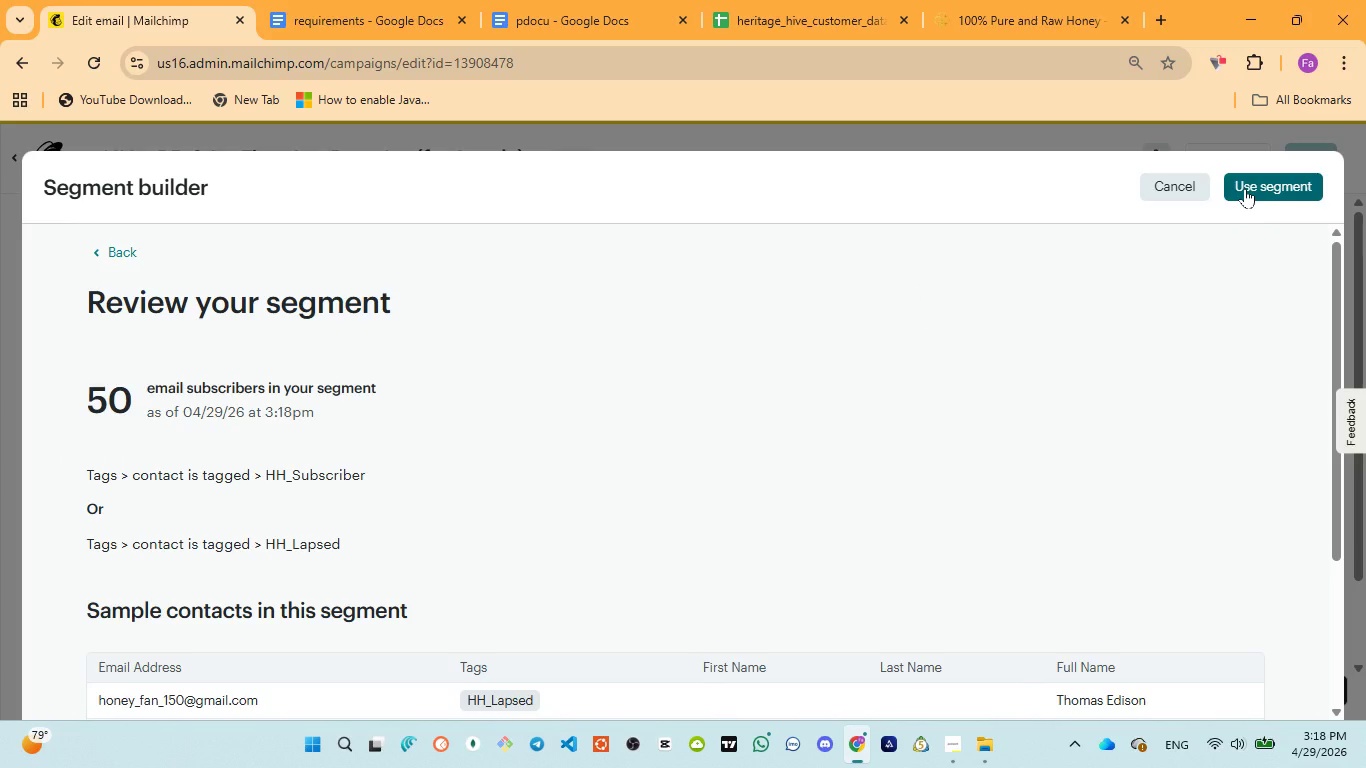 
wait(11.94)
 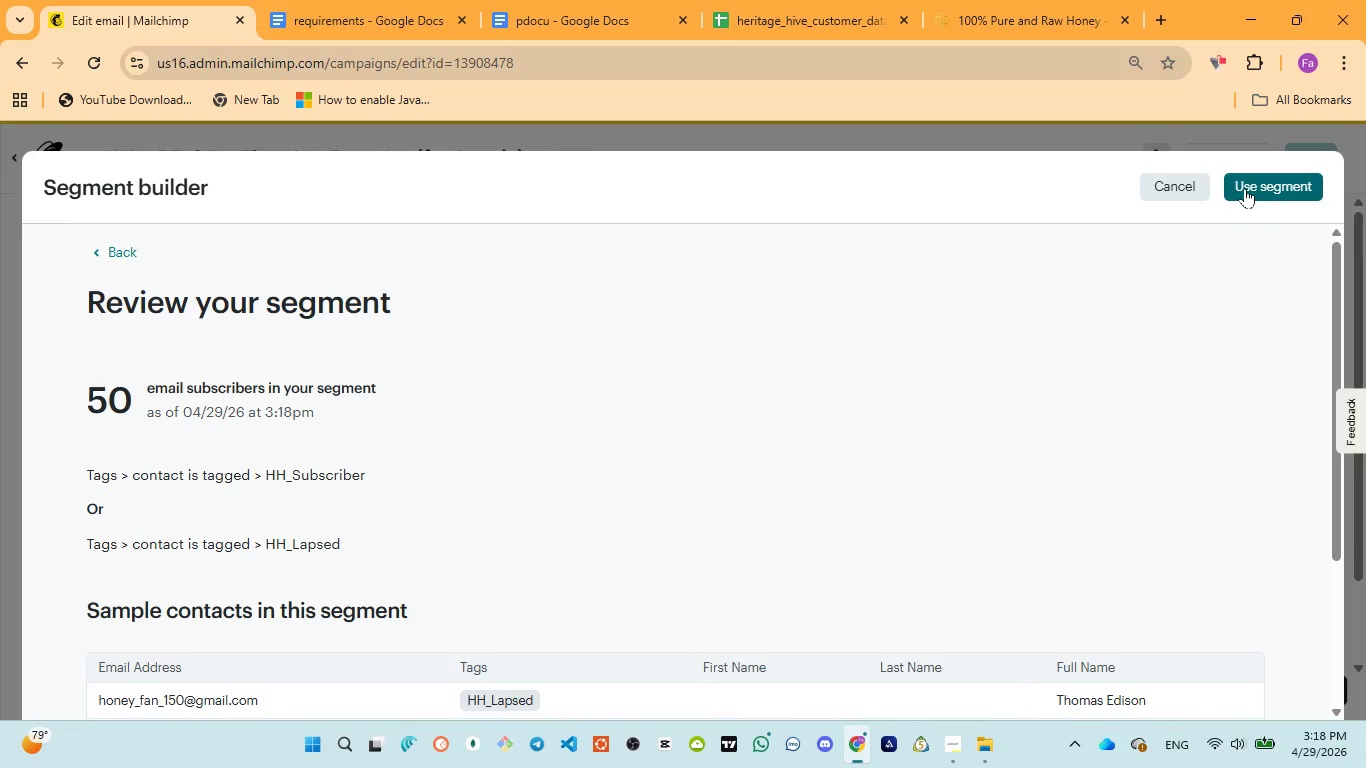 
scroll: coordinate [889, 369], scroll_direction: up, amount: 6.0
 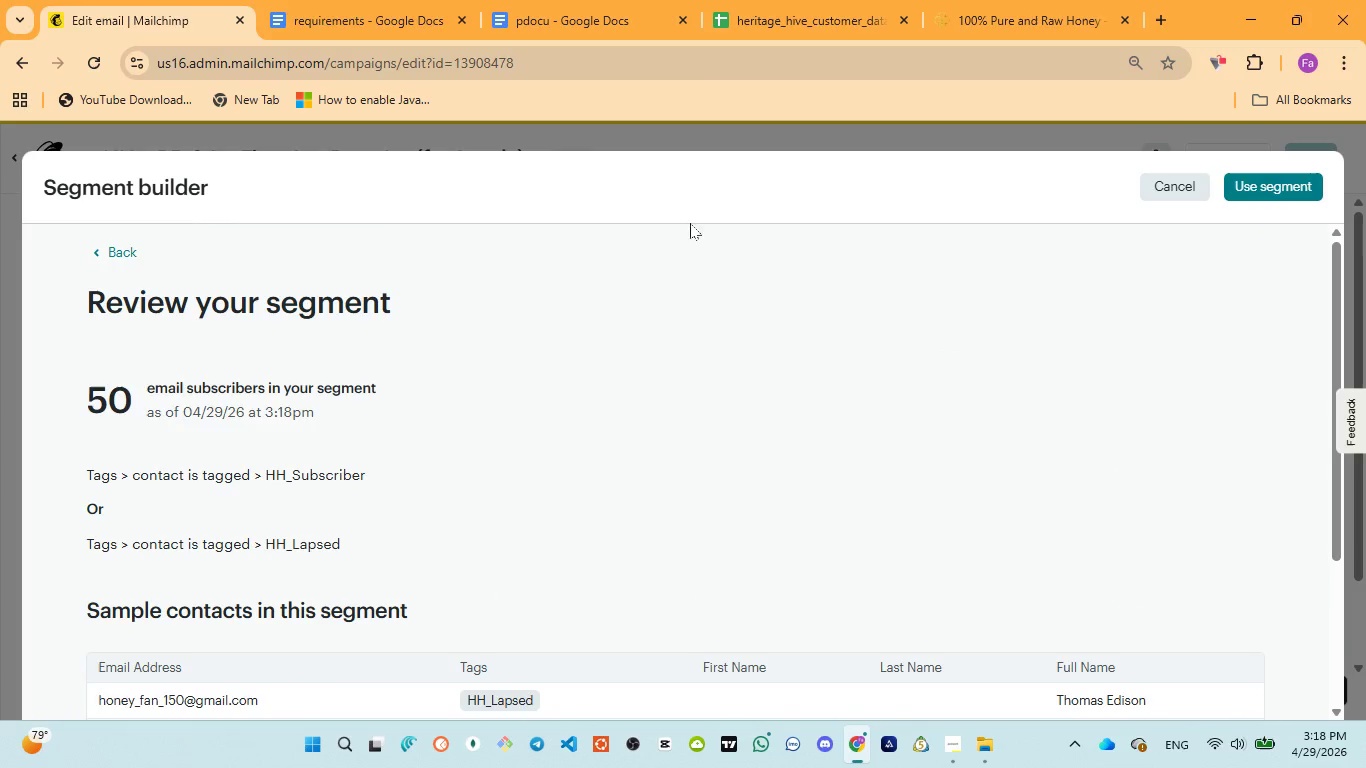 
left_click([548, 29])
 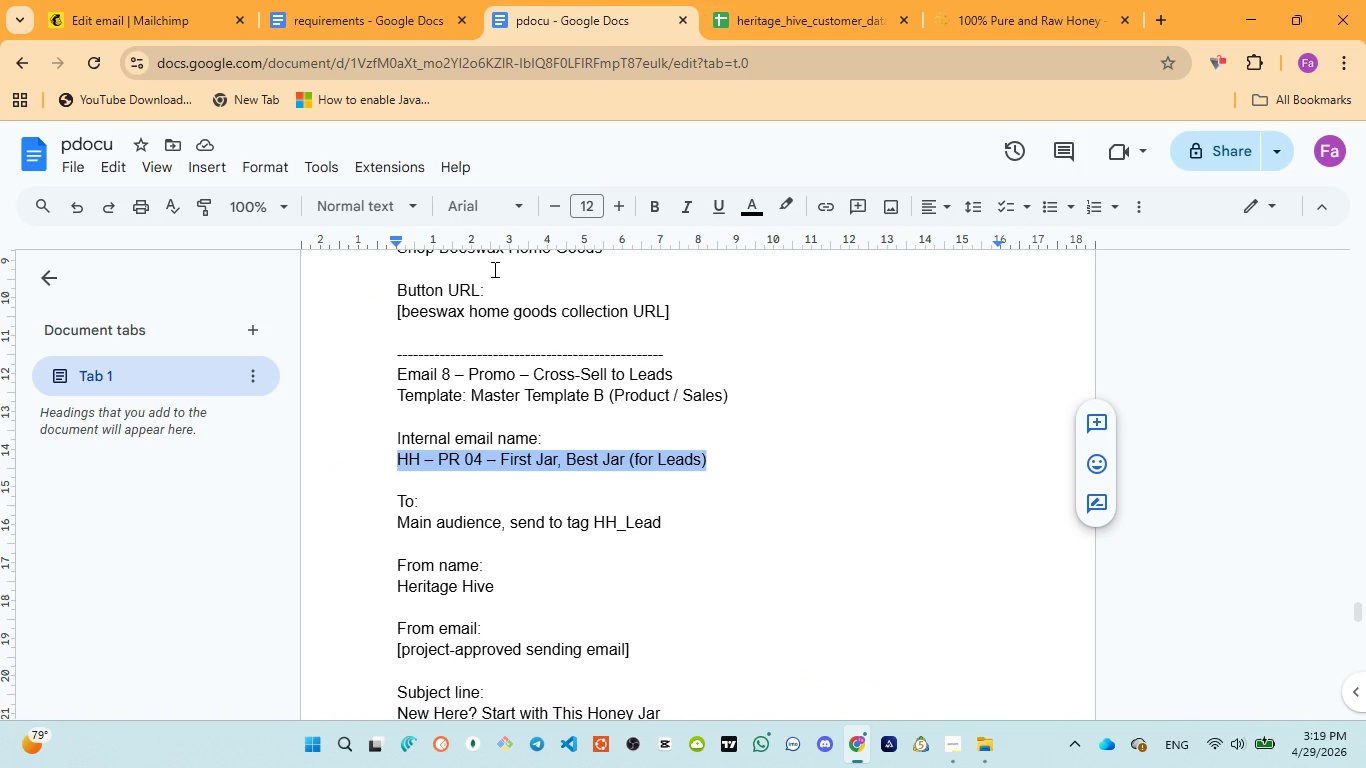 
wait(11.52)
 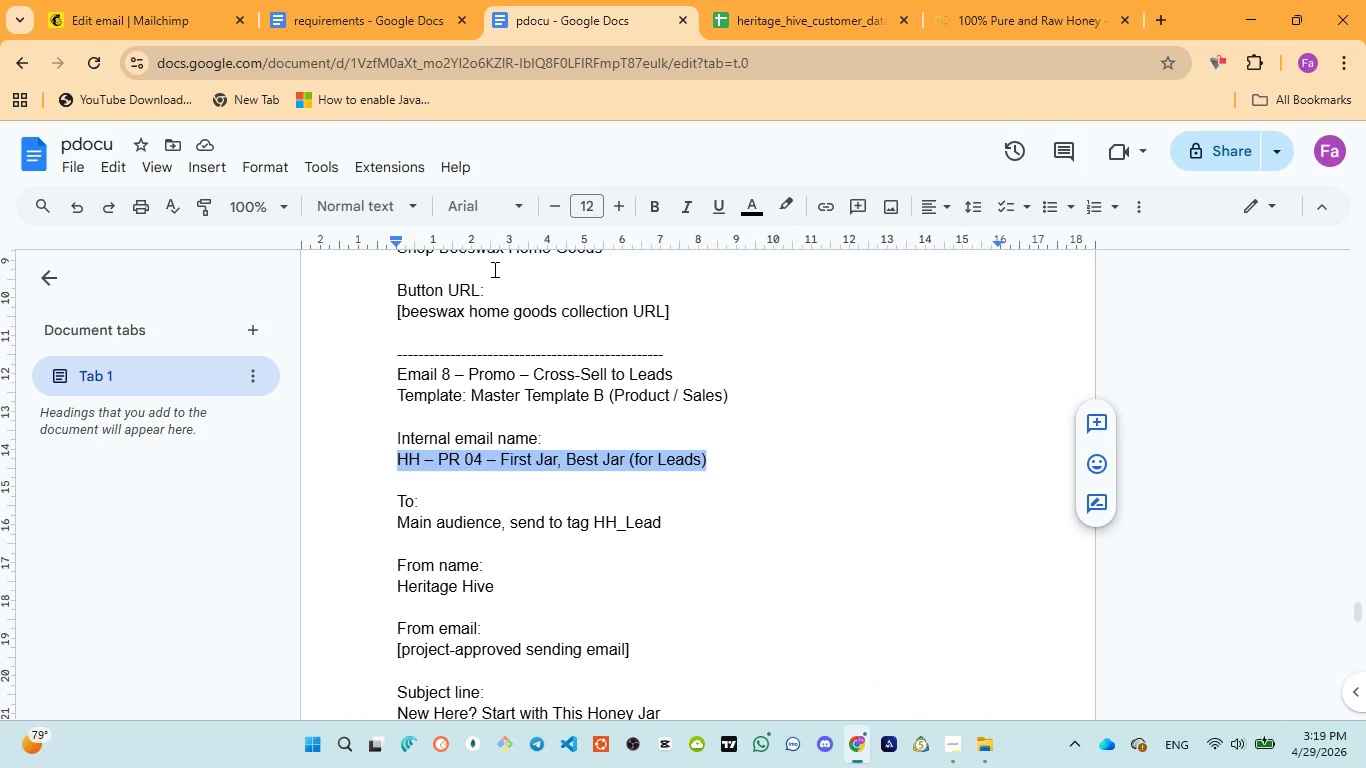 
scroll: coordinate [489, 529], scroll_direction: down, amount: 2.0
 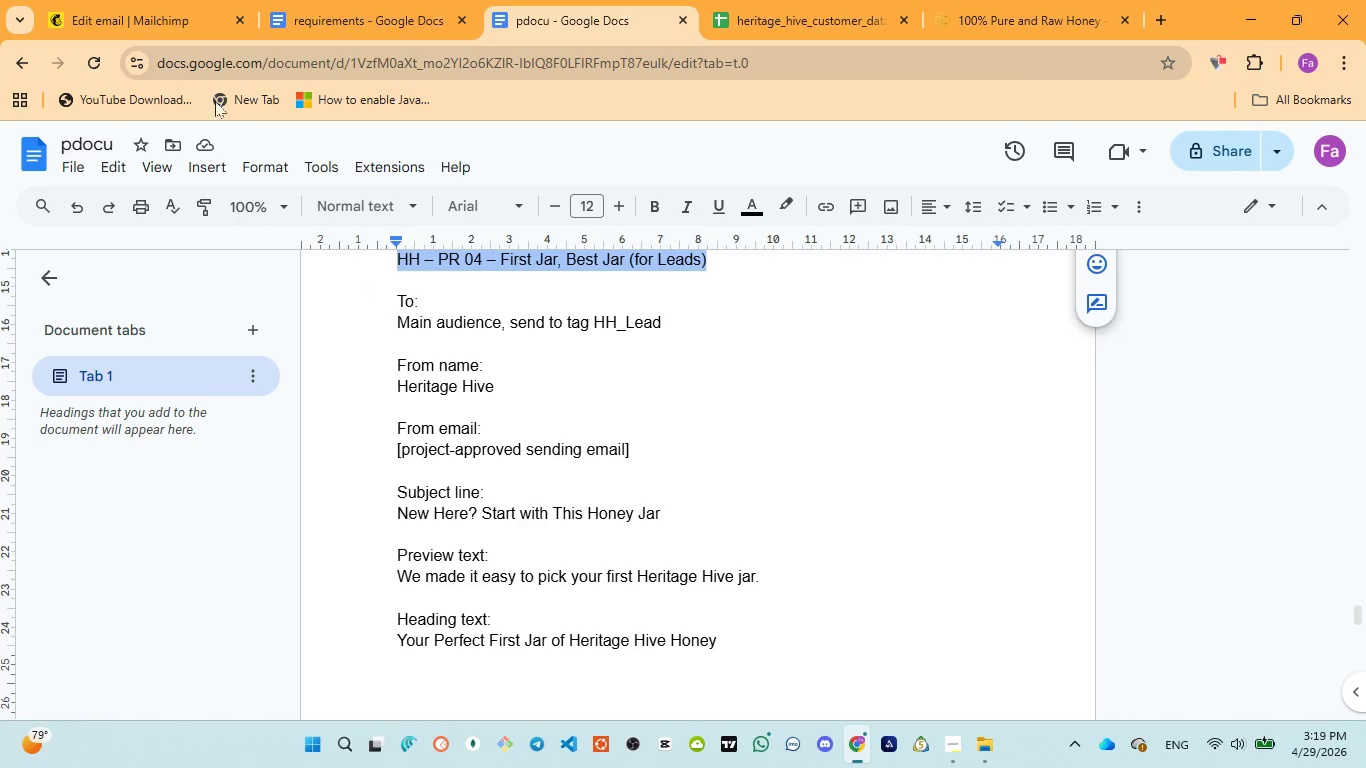 
left_click([143, 7])
 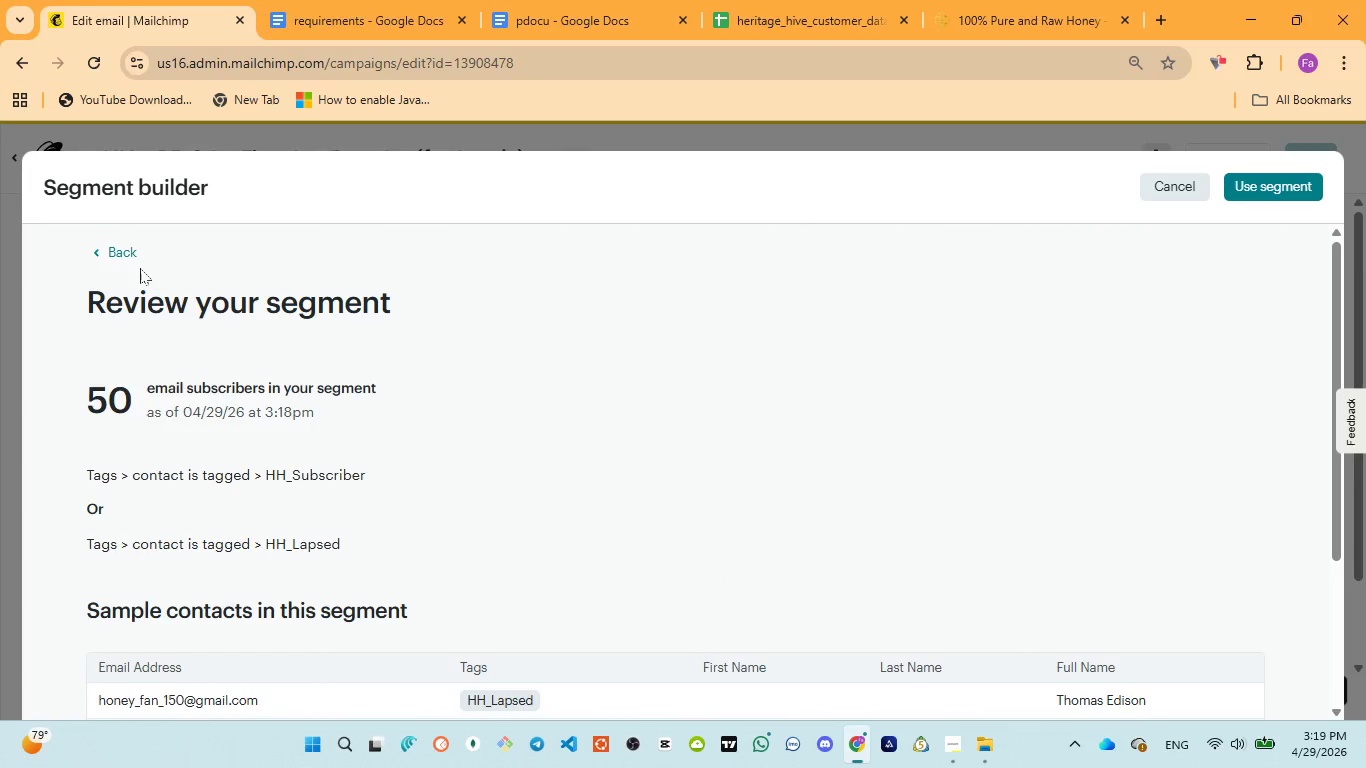 
left_click([122, 256])
 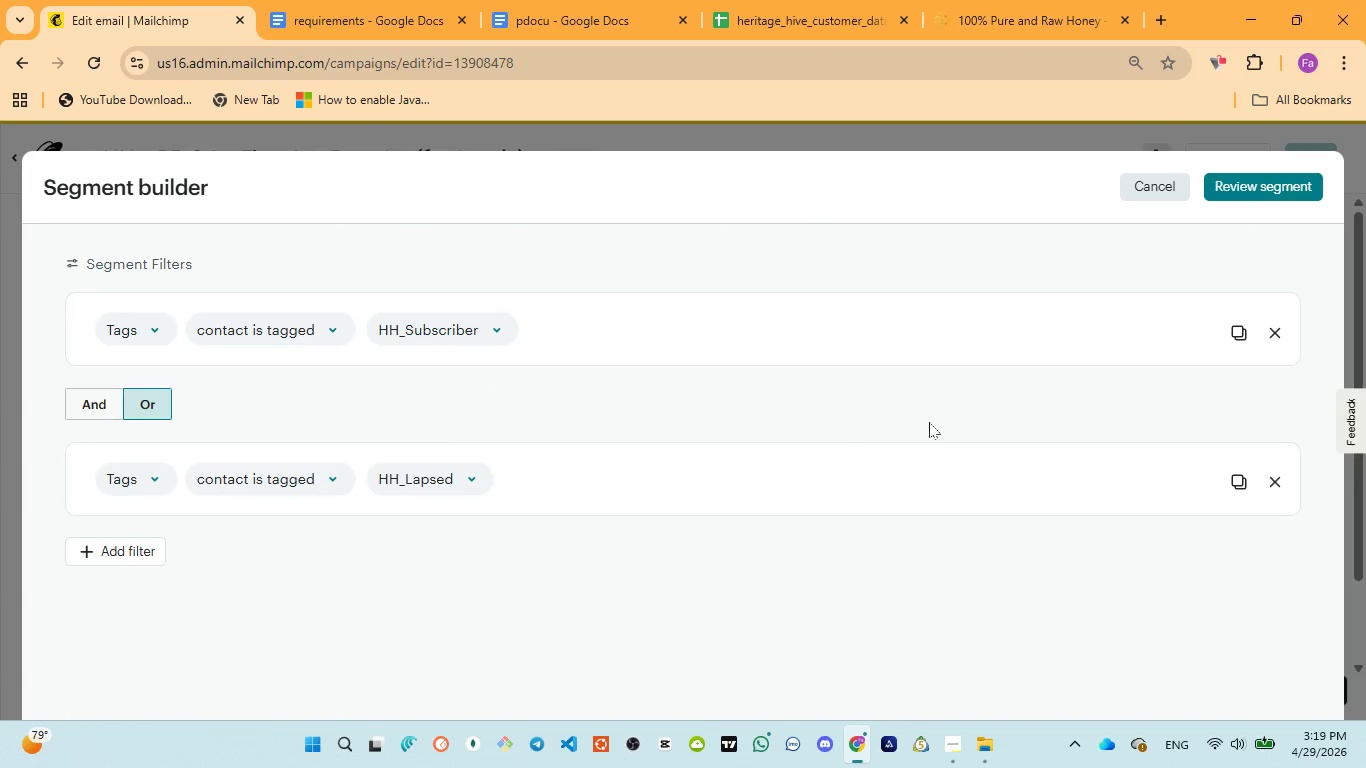 
left_click([1266, 330])
 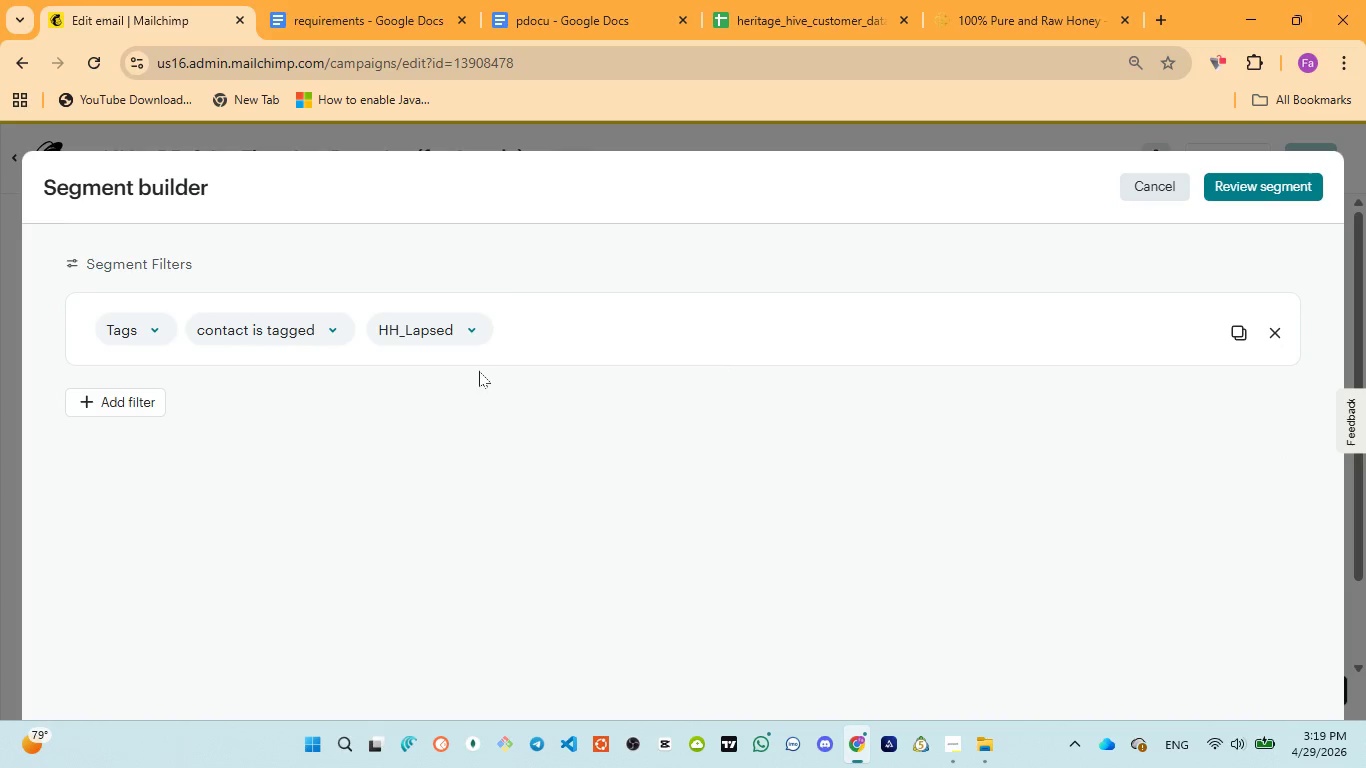 
left_click([451, 333])
 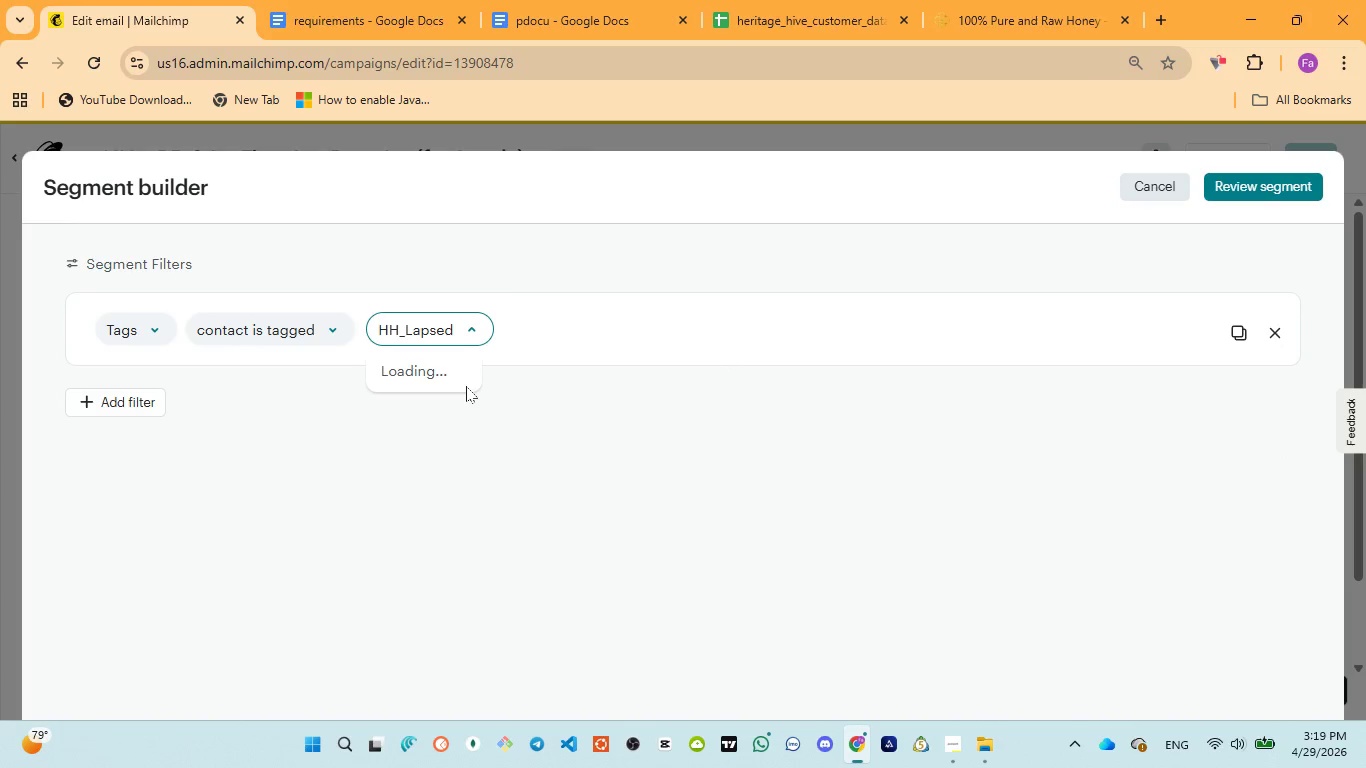 
wait(8.91)
 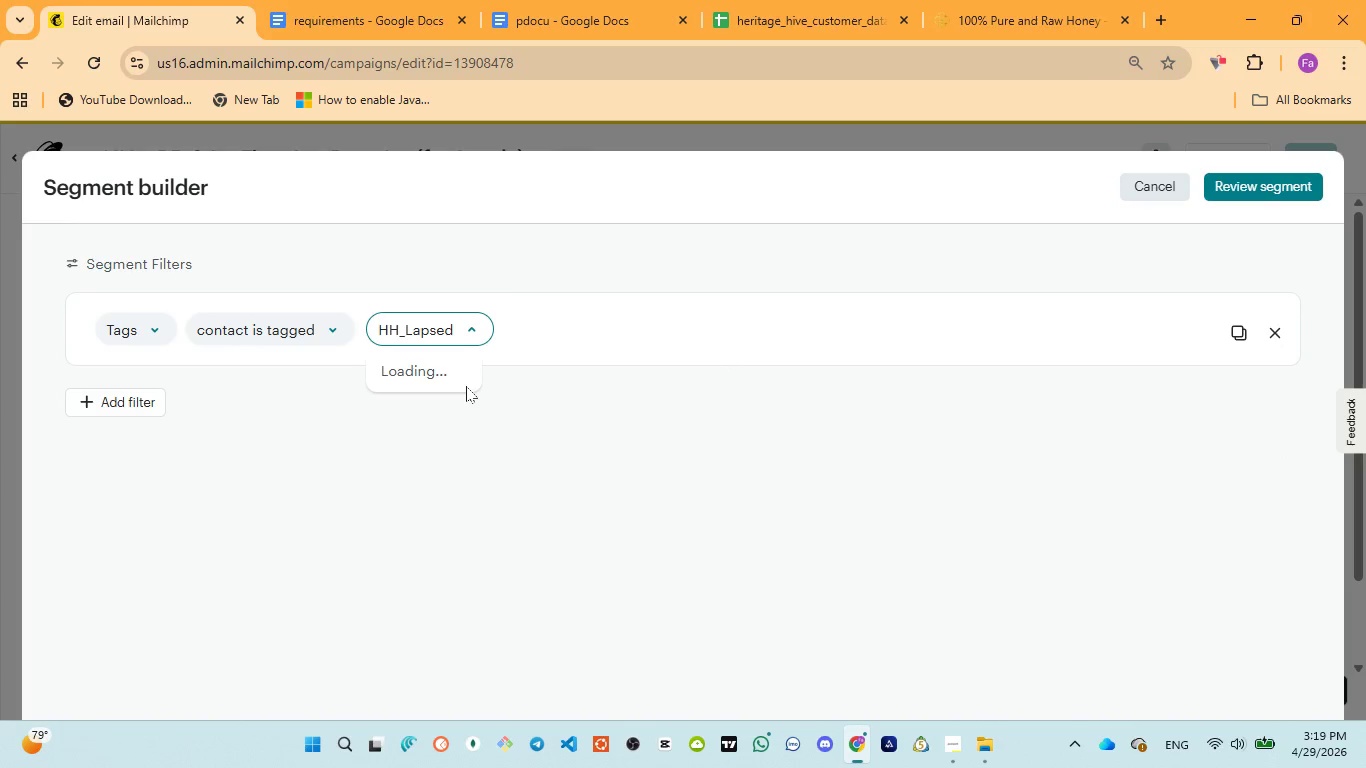 
left_click([469, 413])
 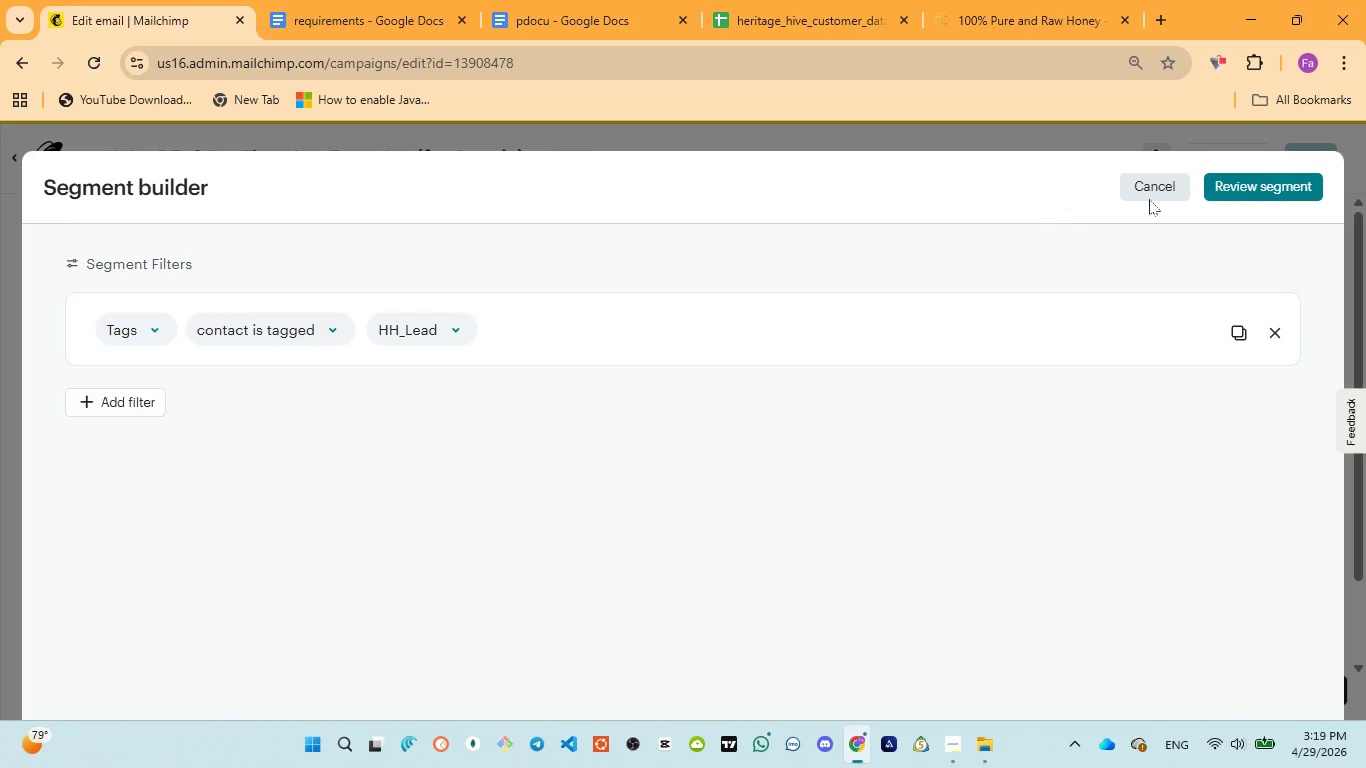 
left_click([1277, 190])
 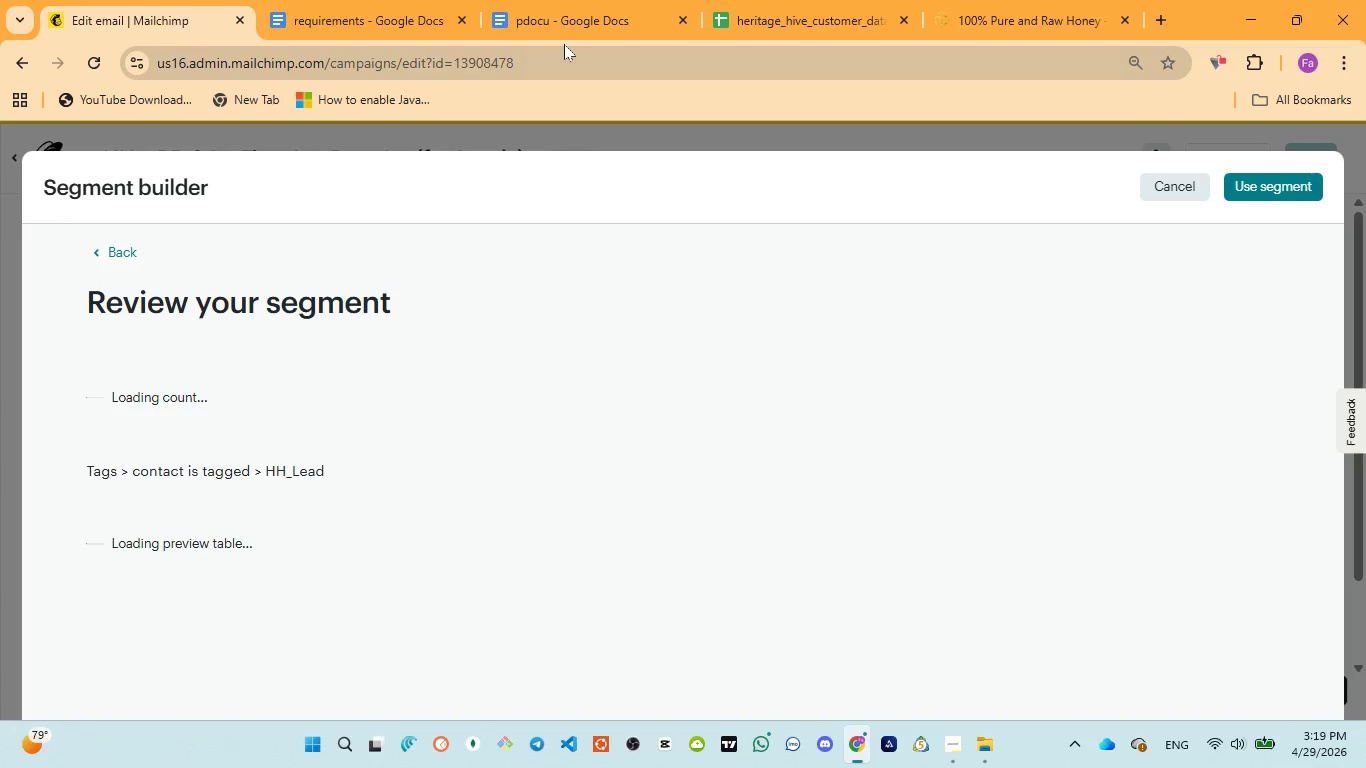 
left_click([564, 27])
 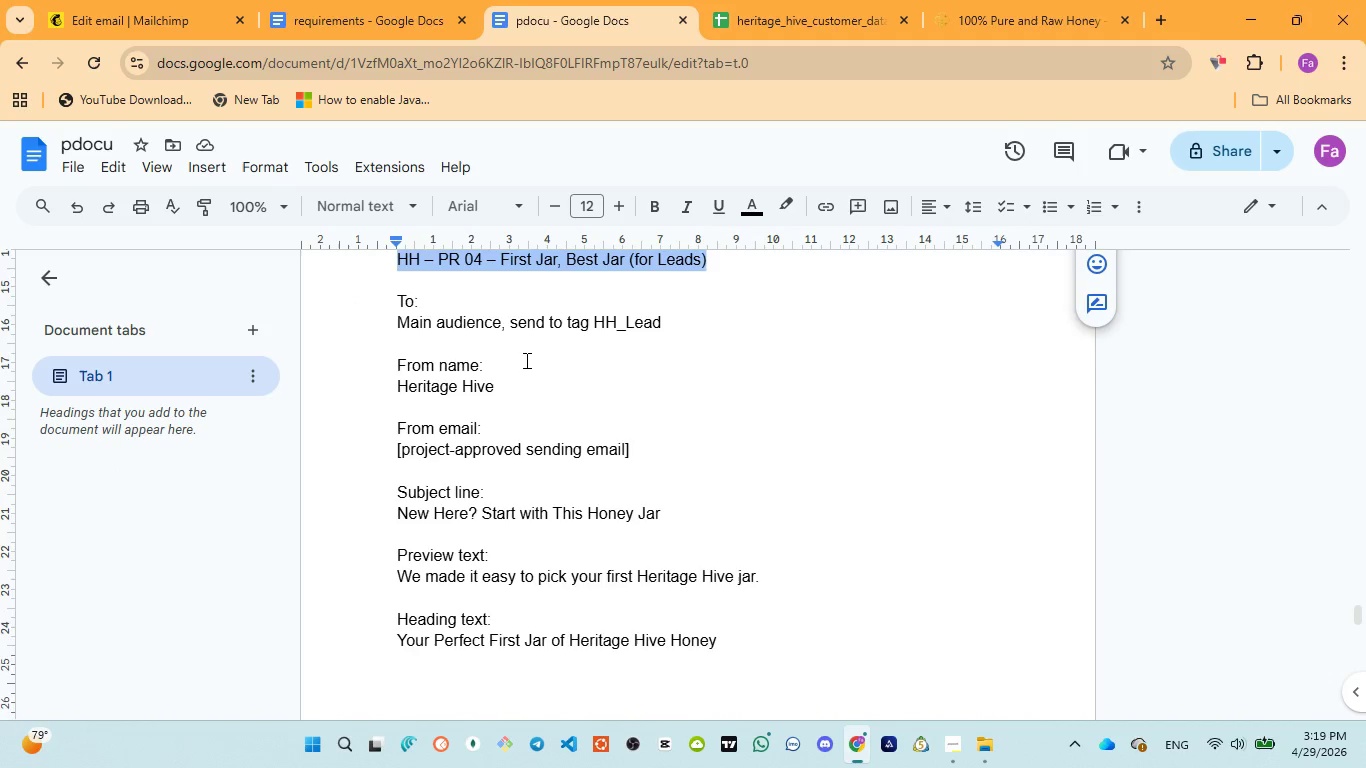 
scroll: coordinate [525, 361], scroll_direction: up, amount: 12.0
 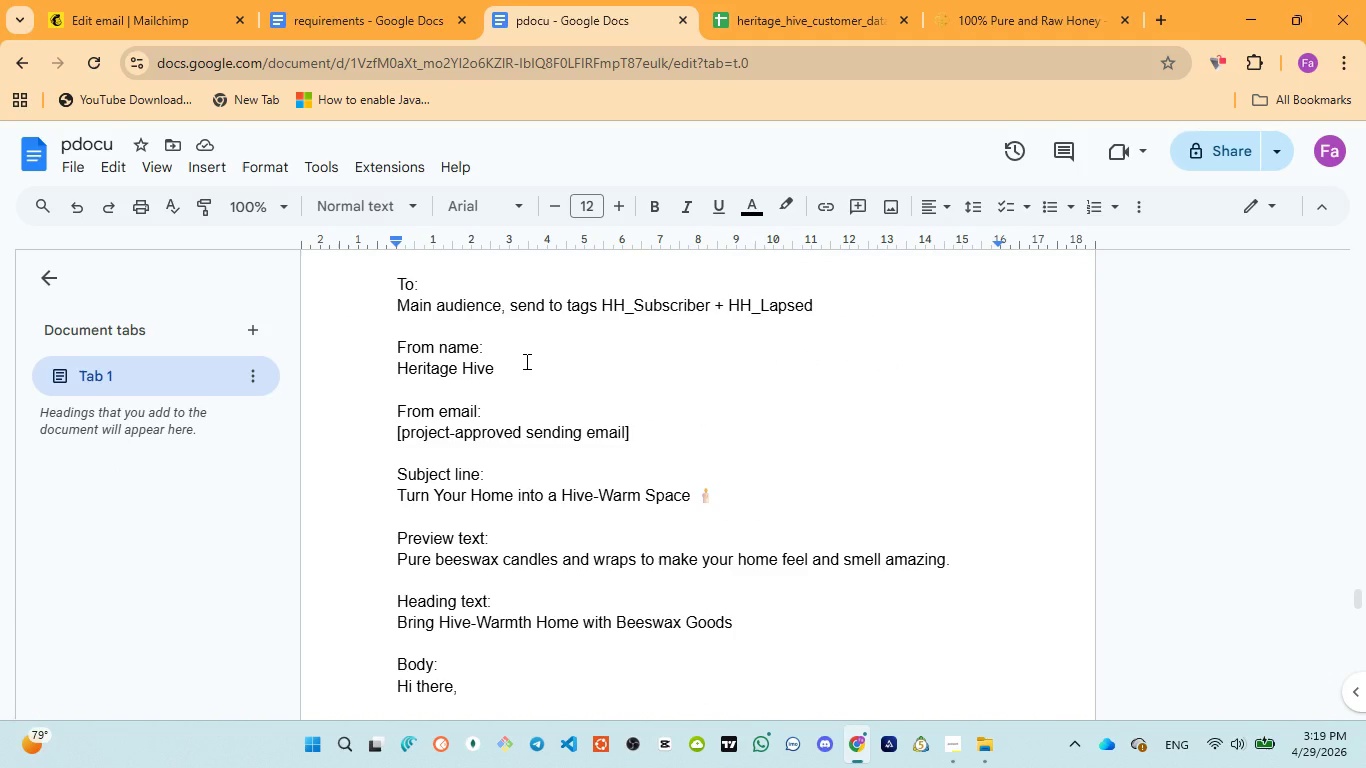 
scroll: coordinate [523, 370], scroll_direction: down, amount: 12.0
 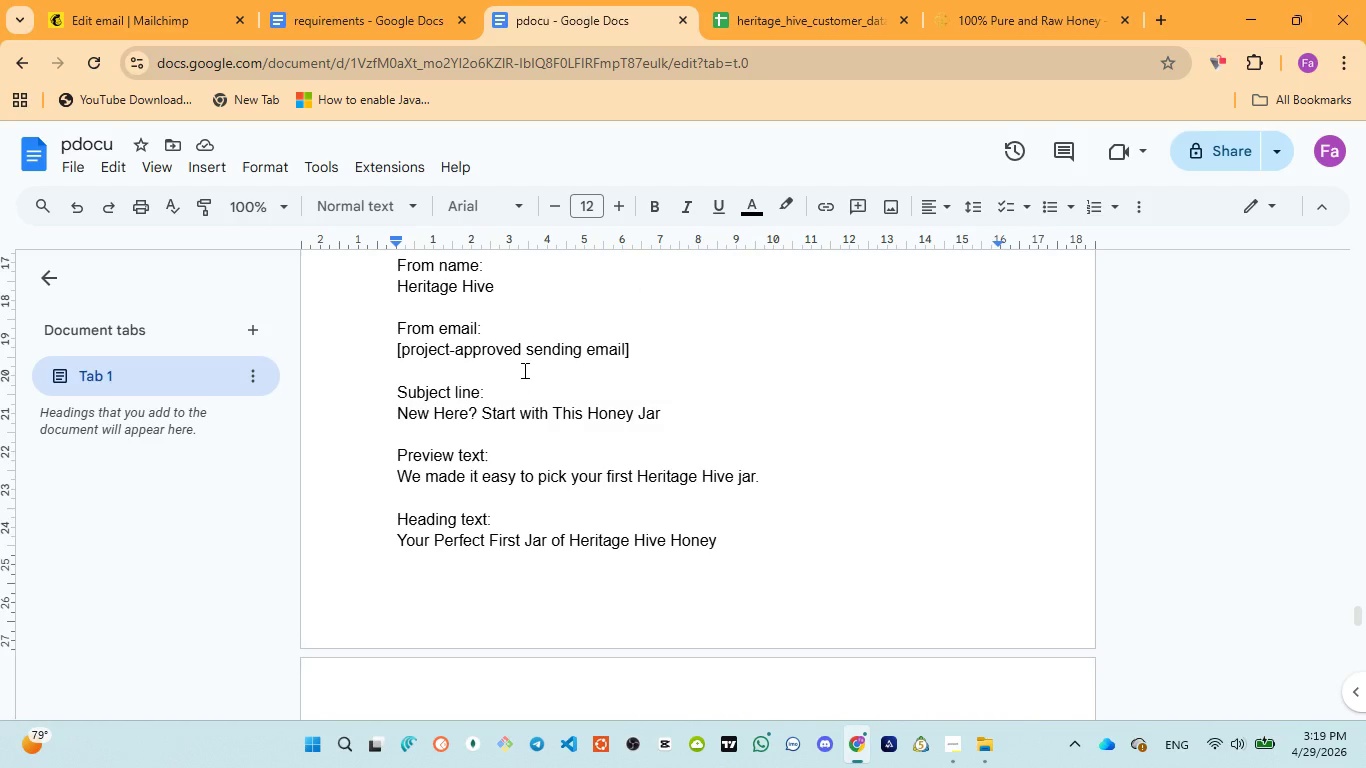 
scroll: coordinate [523, 370], scroll_direction: up, amount: 1.0
 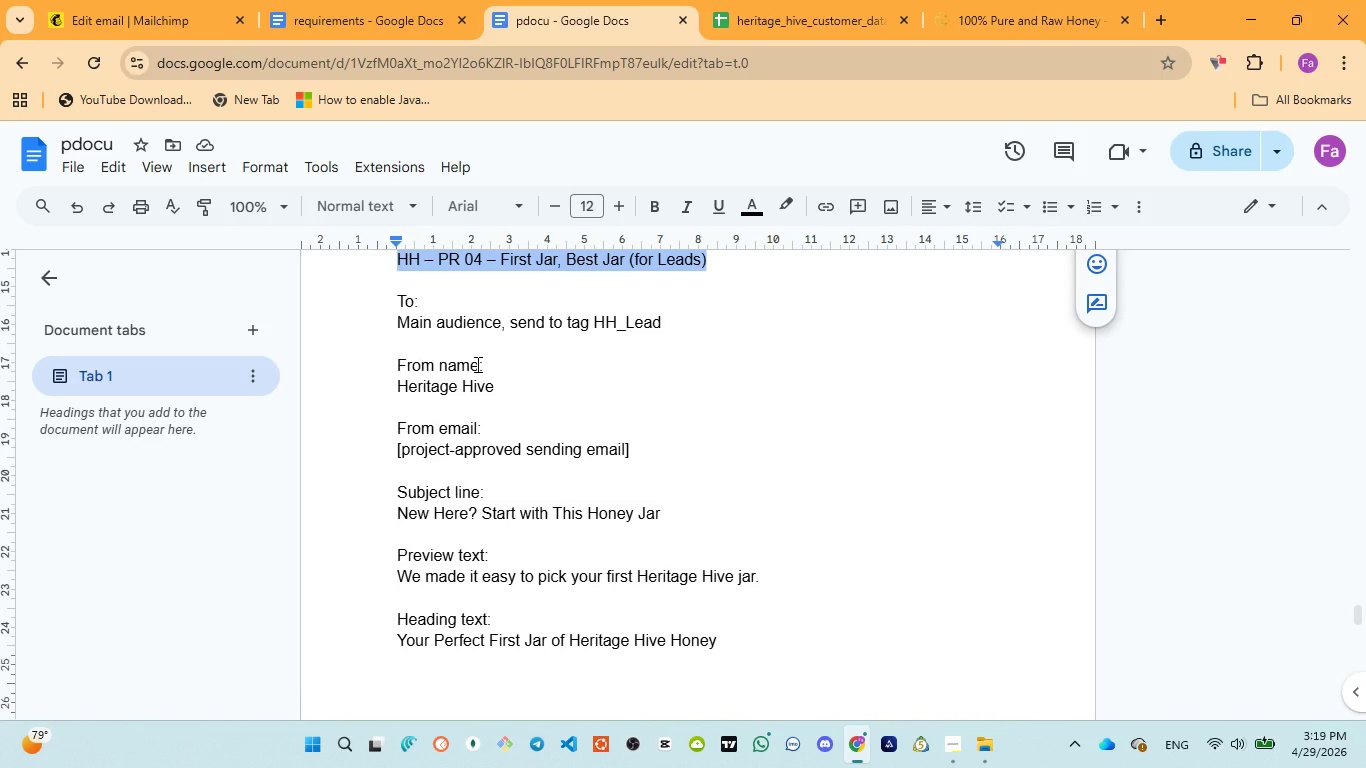 
left_click_drag(start_coordinate=[399, 388], to_coordinate=[509, 394])
 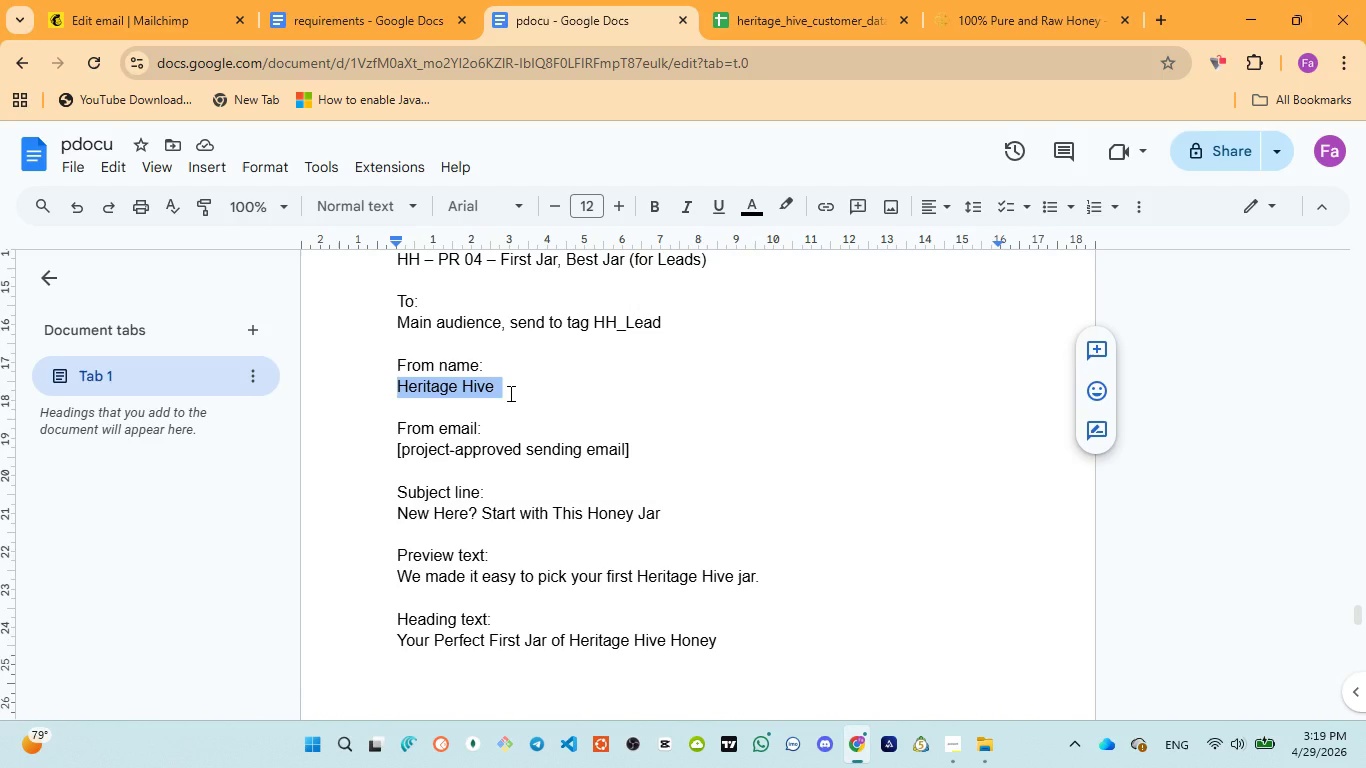 
key(Control+C)
 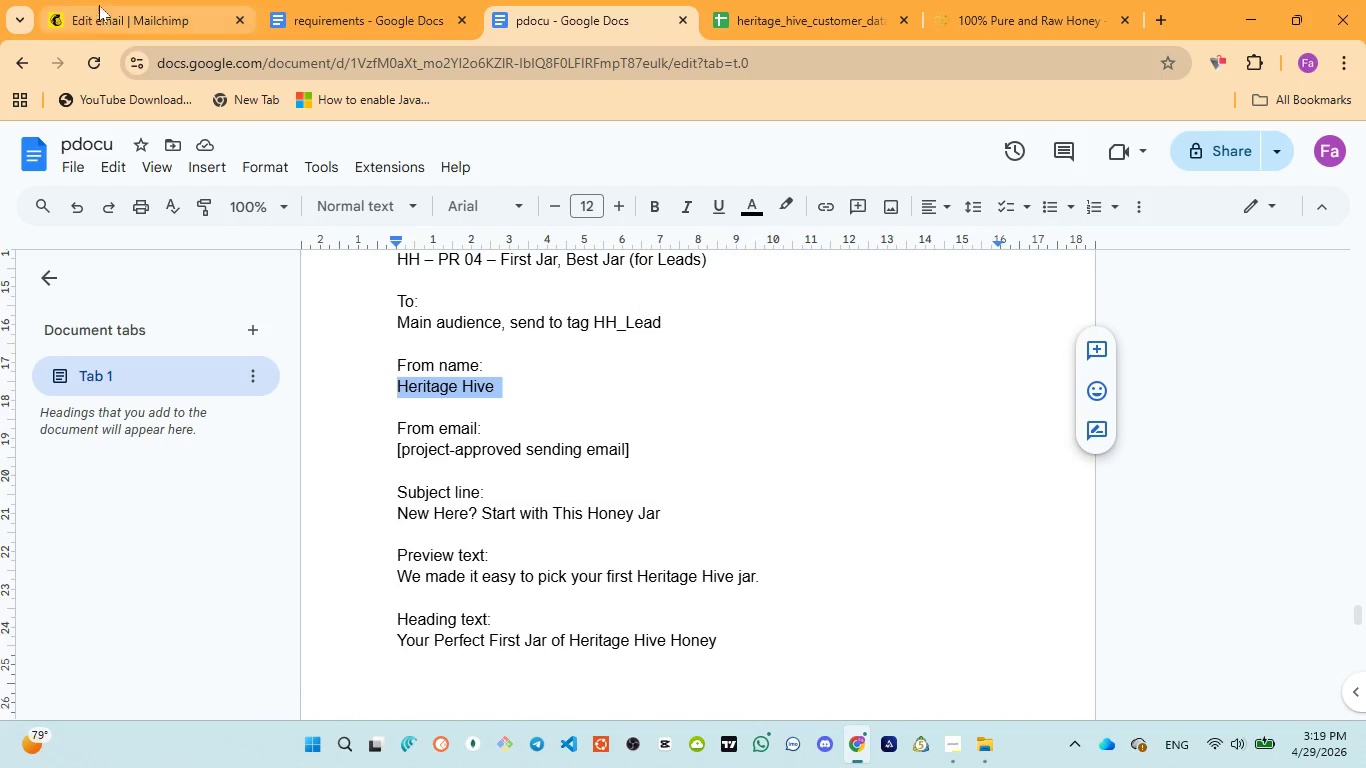 
left_click([98, 0])
 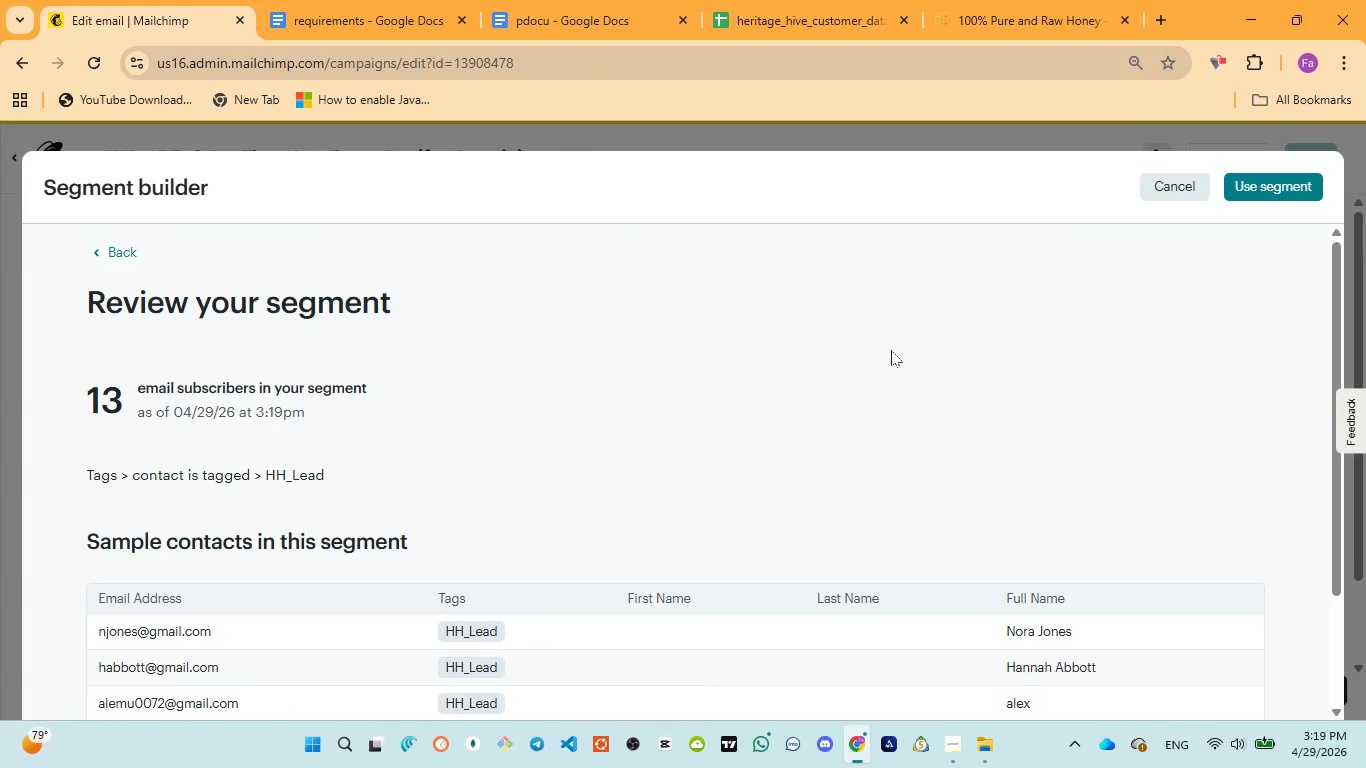 
scroll: coordinate [891, 350], scroll_direction: down, amount: 3.0
 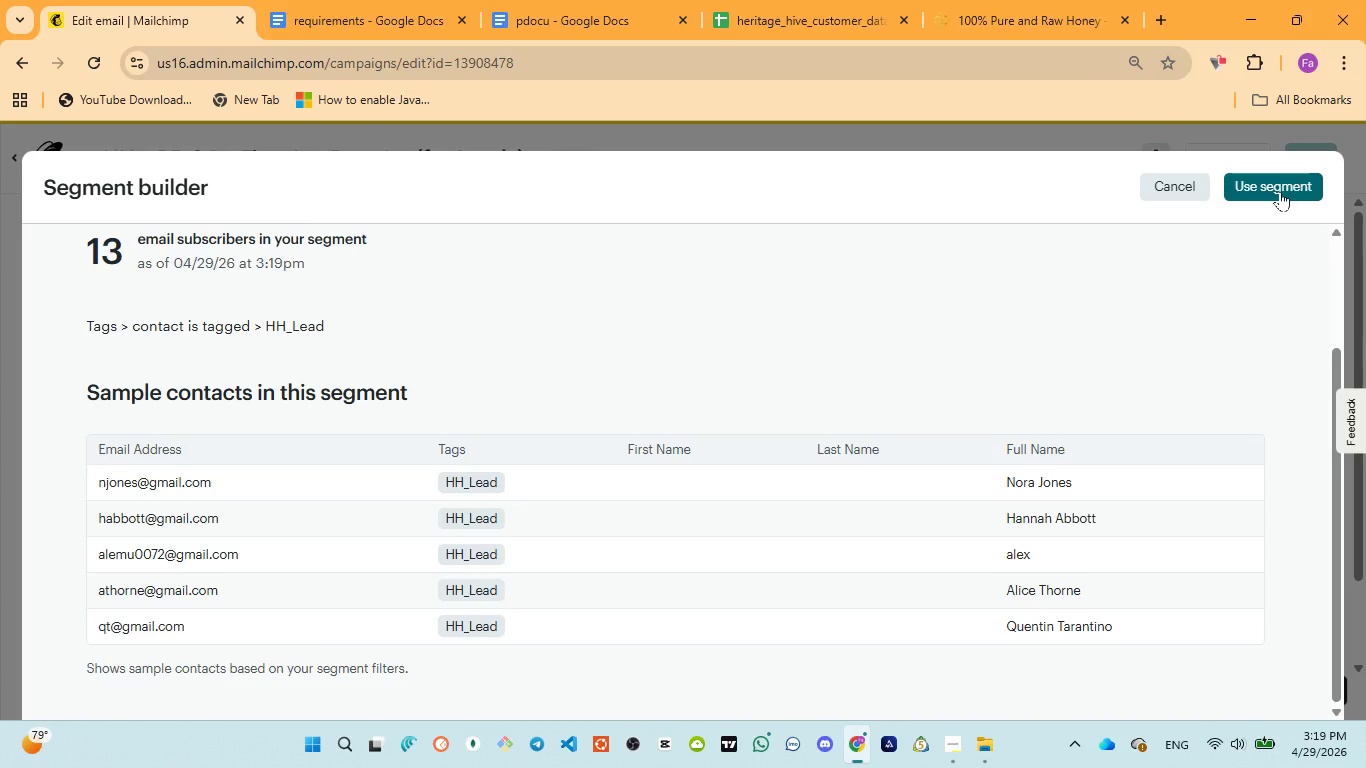 
left_click([1280, 191])
 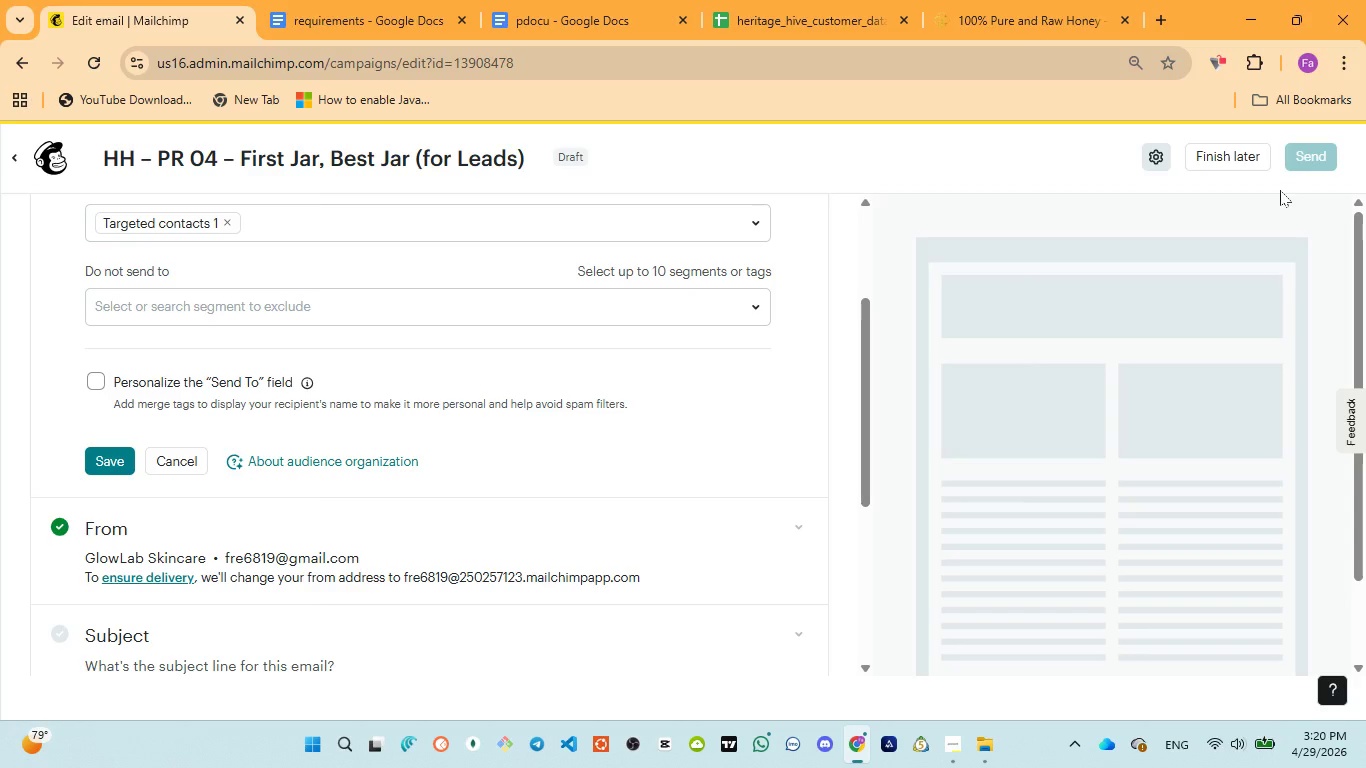 
wait(35.73)
 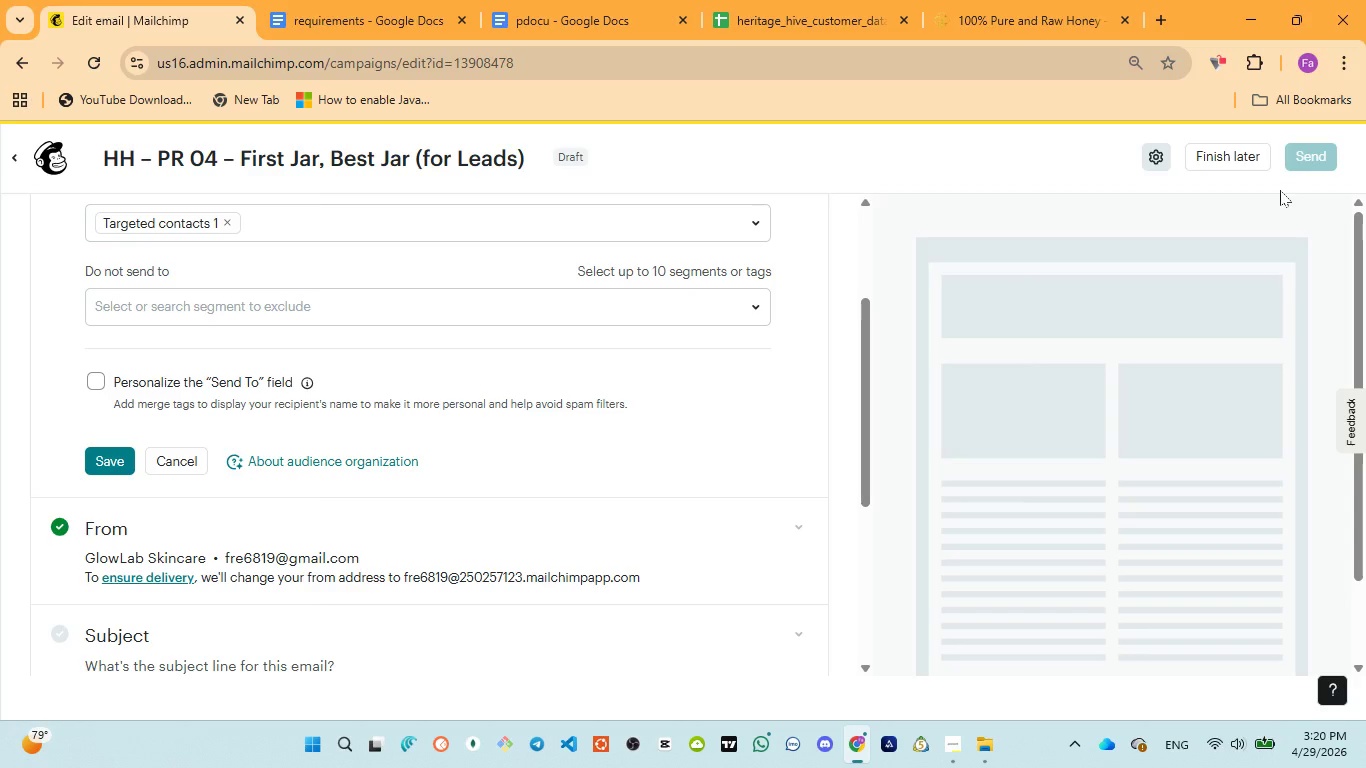 
left_click([104, 470])
 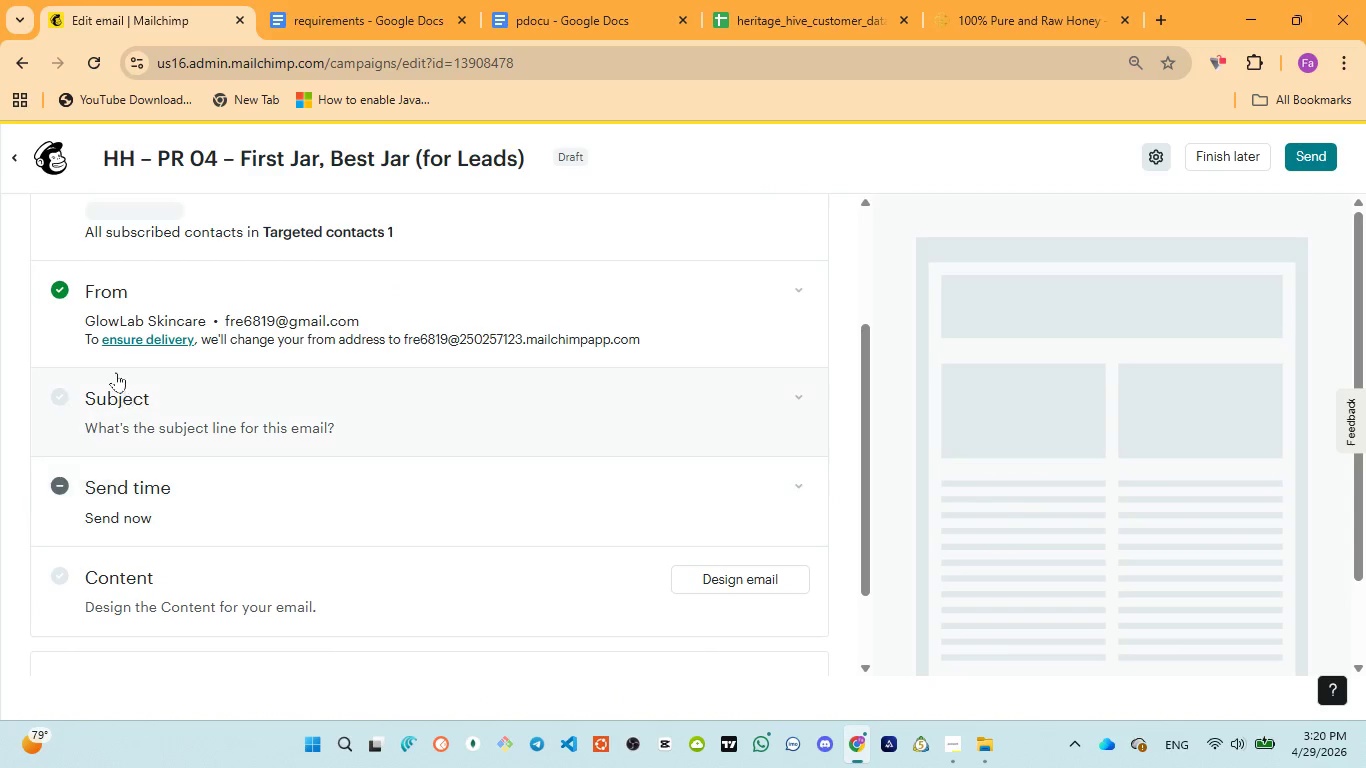 
left_click([115, 279])
 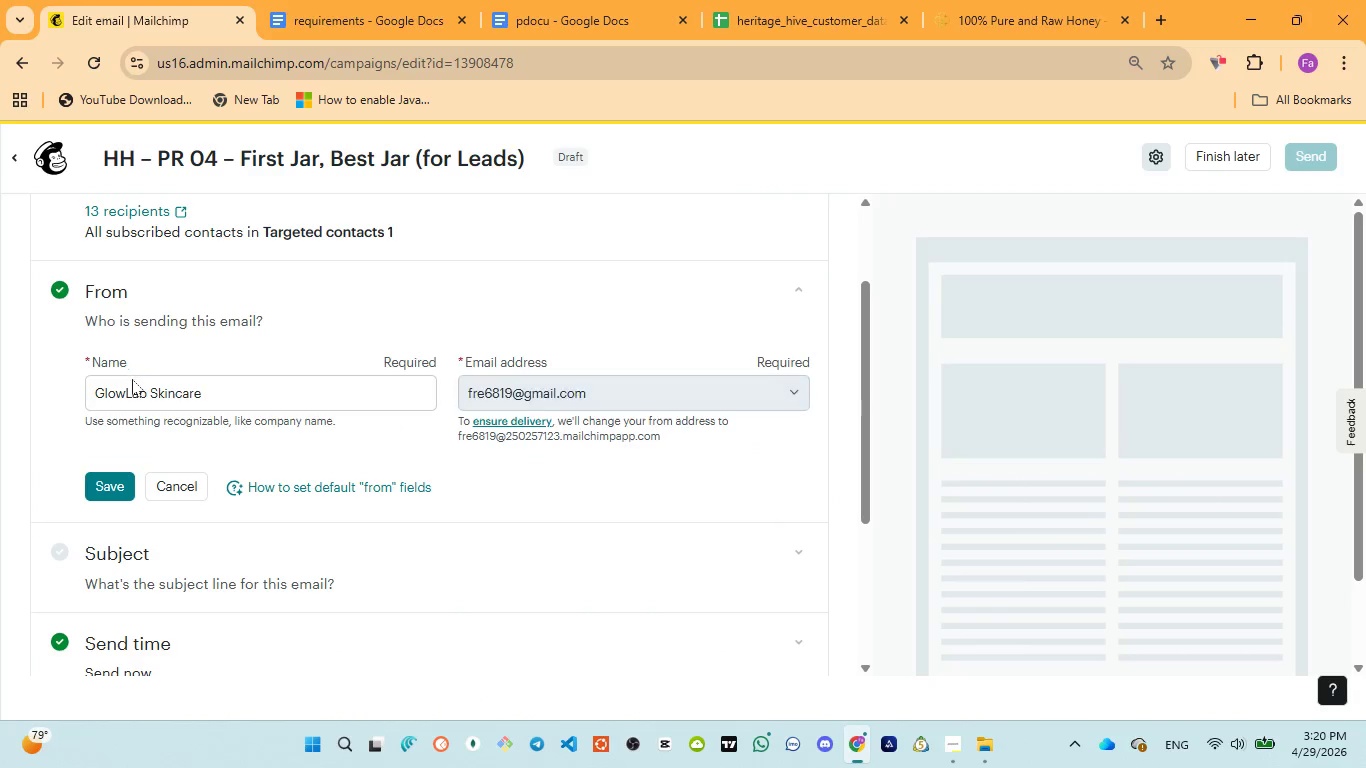 
left_click([145, 392])
 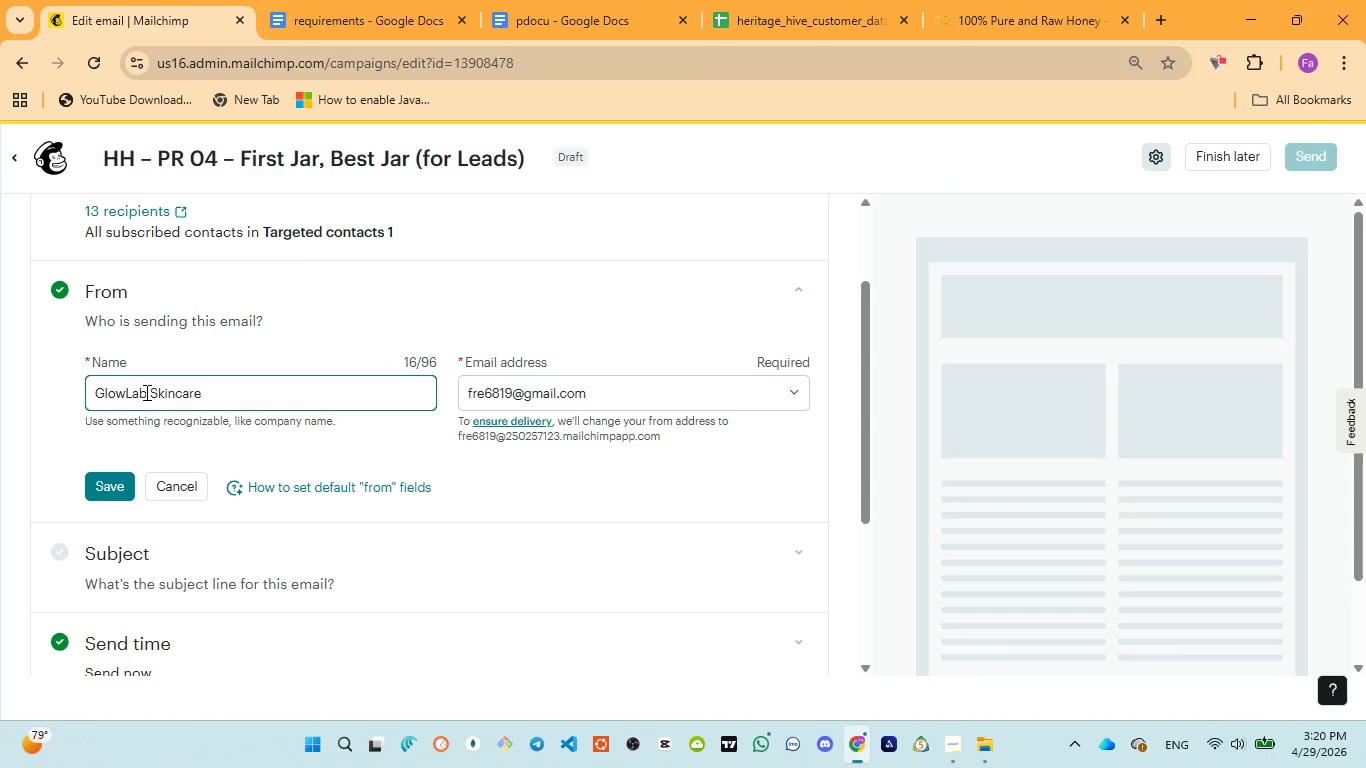 
key(Control+ControlLeft)
 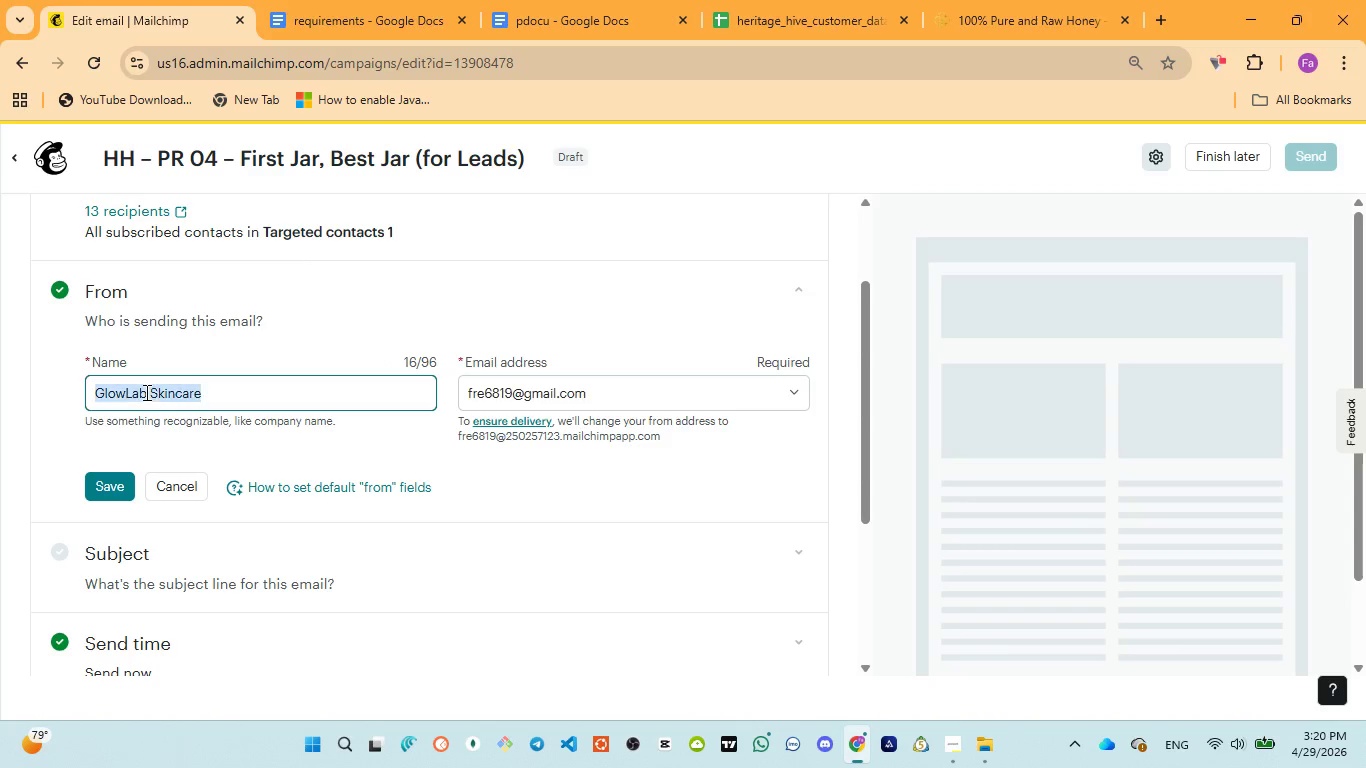 
key(Control+A)
 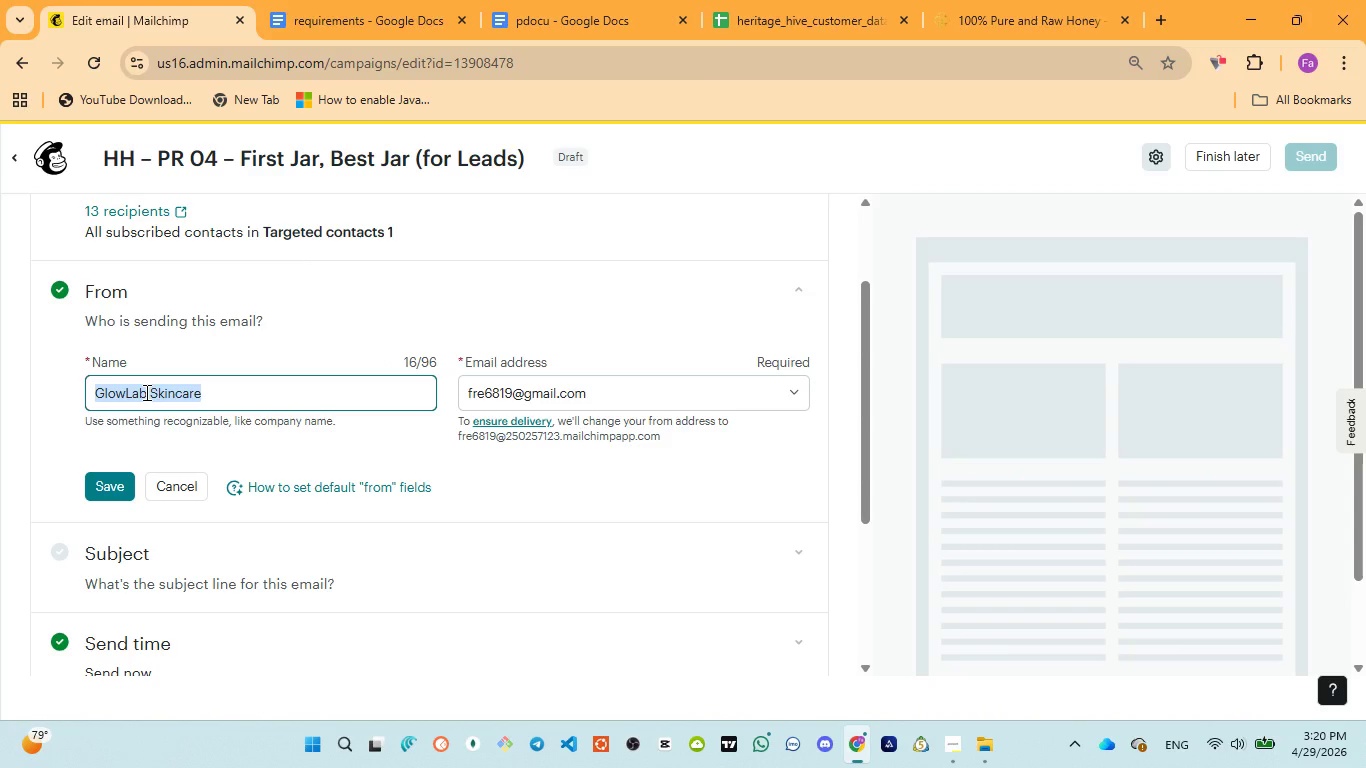 
type(Heritage hive)
 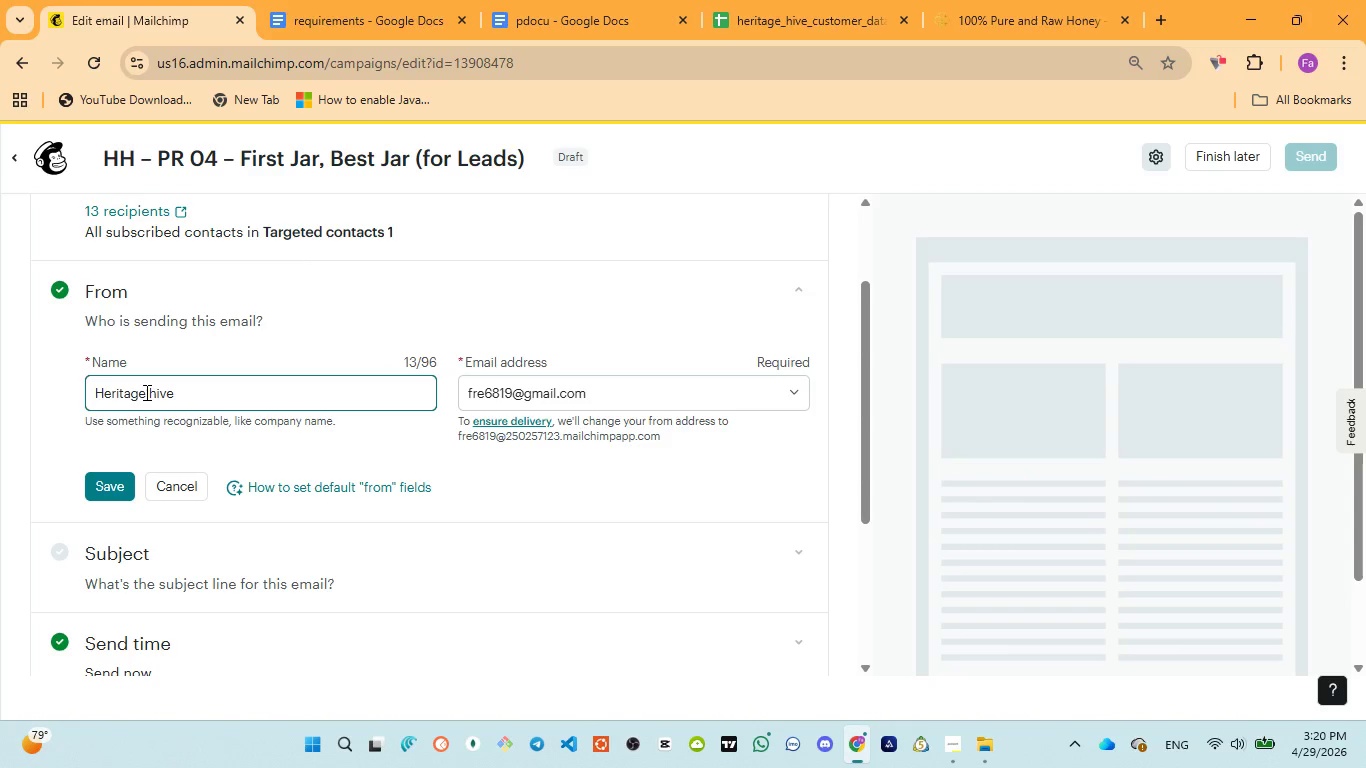 
key(Control+ControlLeft)
 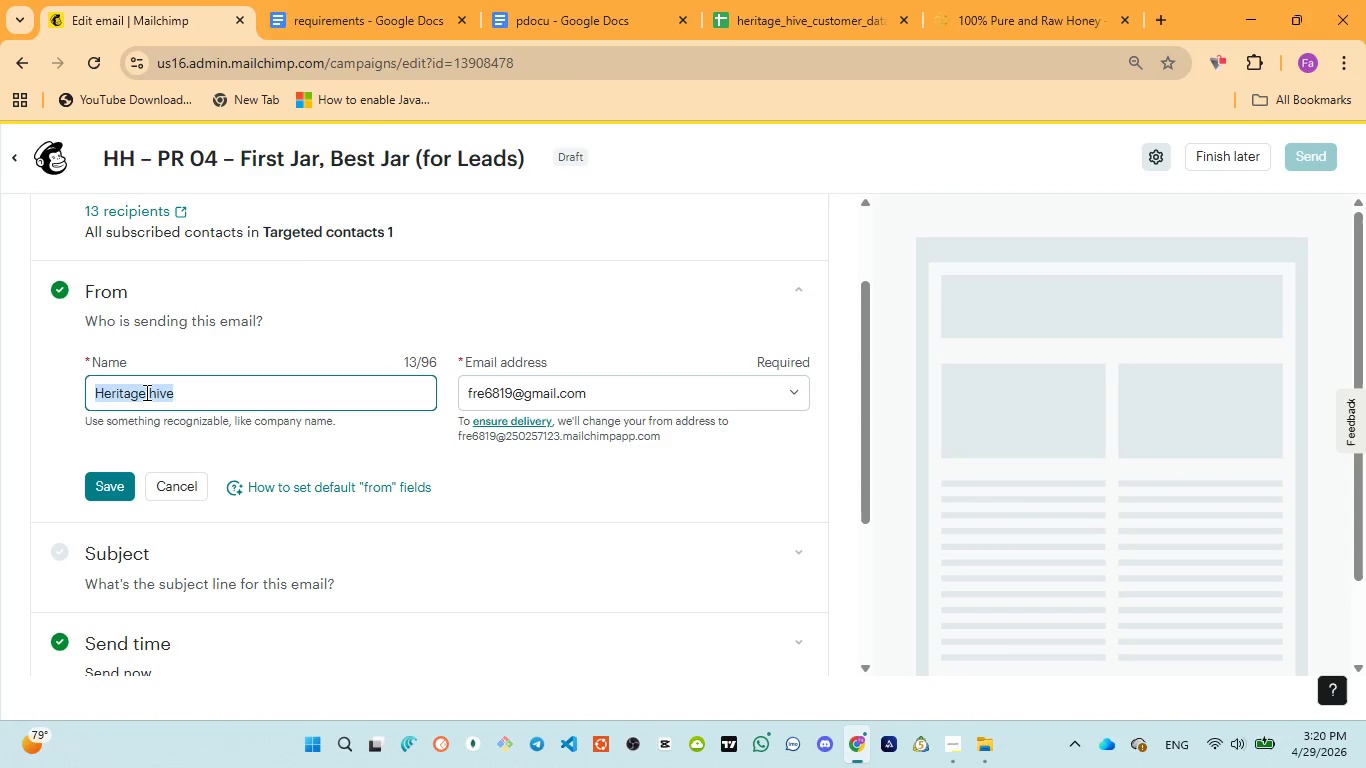 
key(Control+A)
 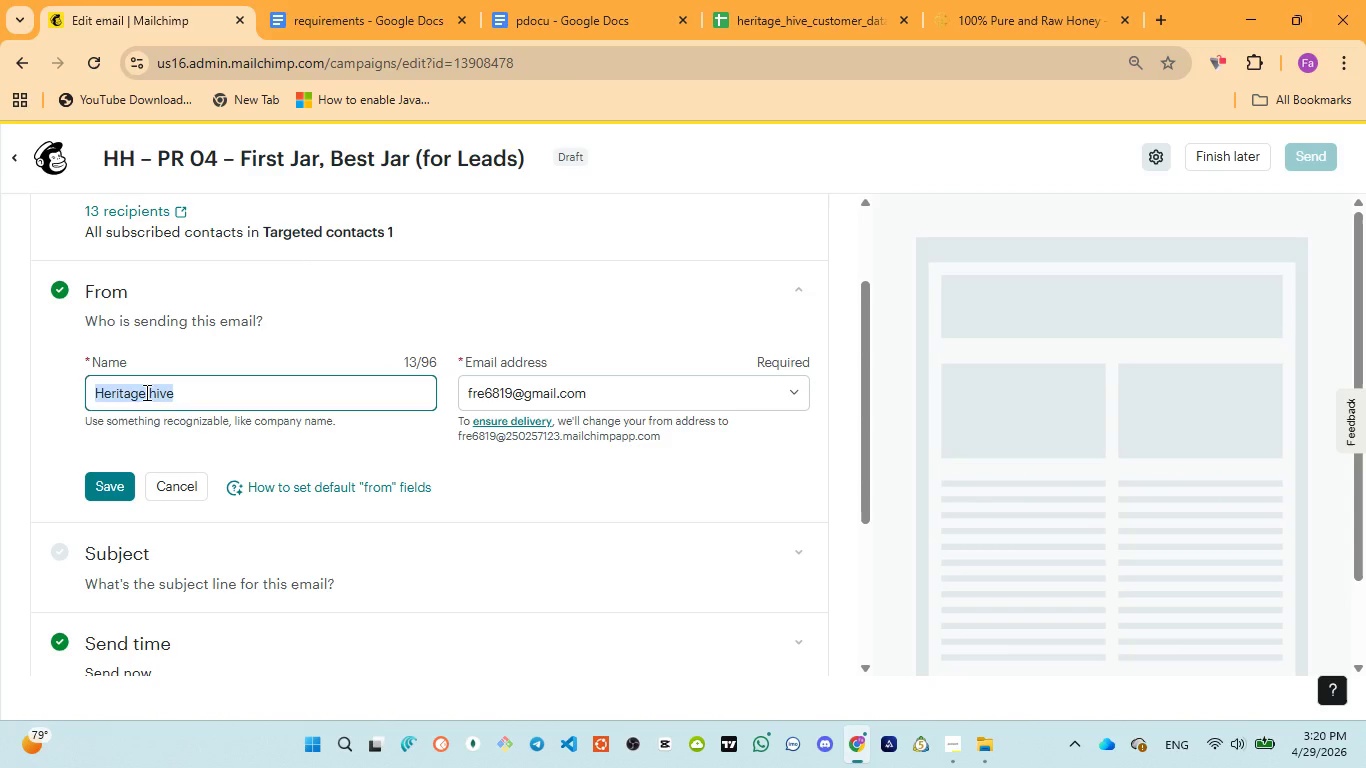 
key(Control+ControlLeft)
 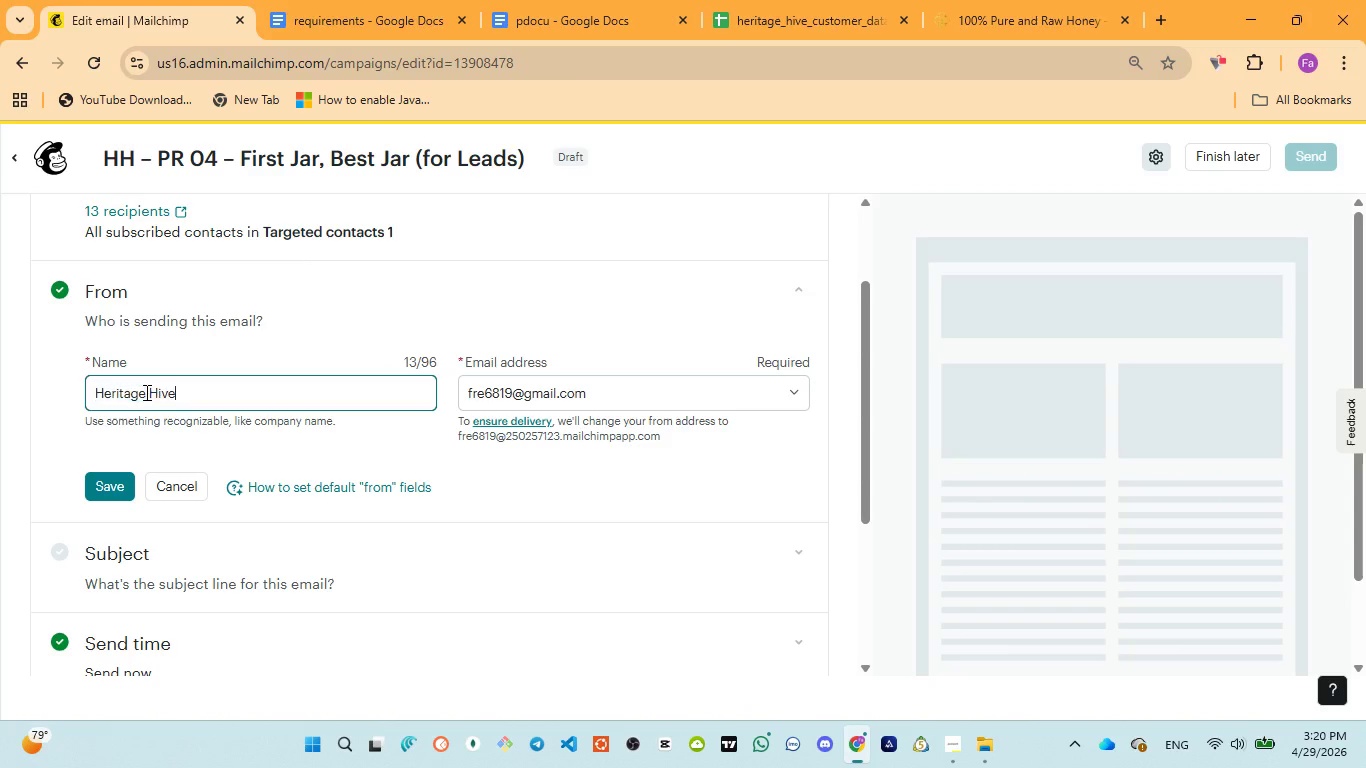 
key(Control+V)
 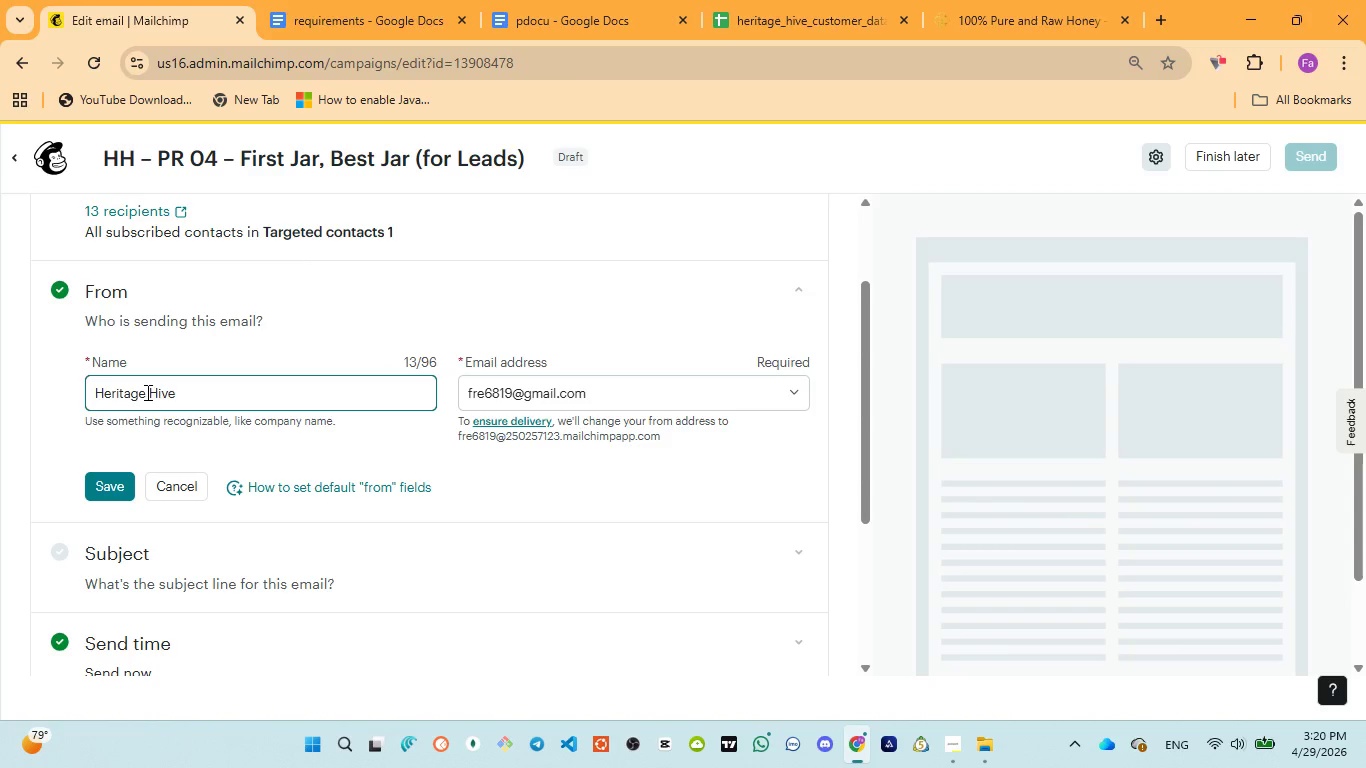 
left_click([101, 482])
 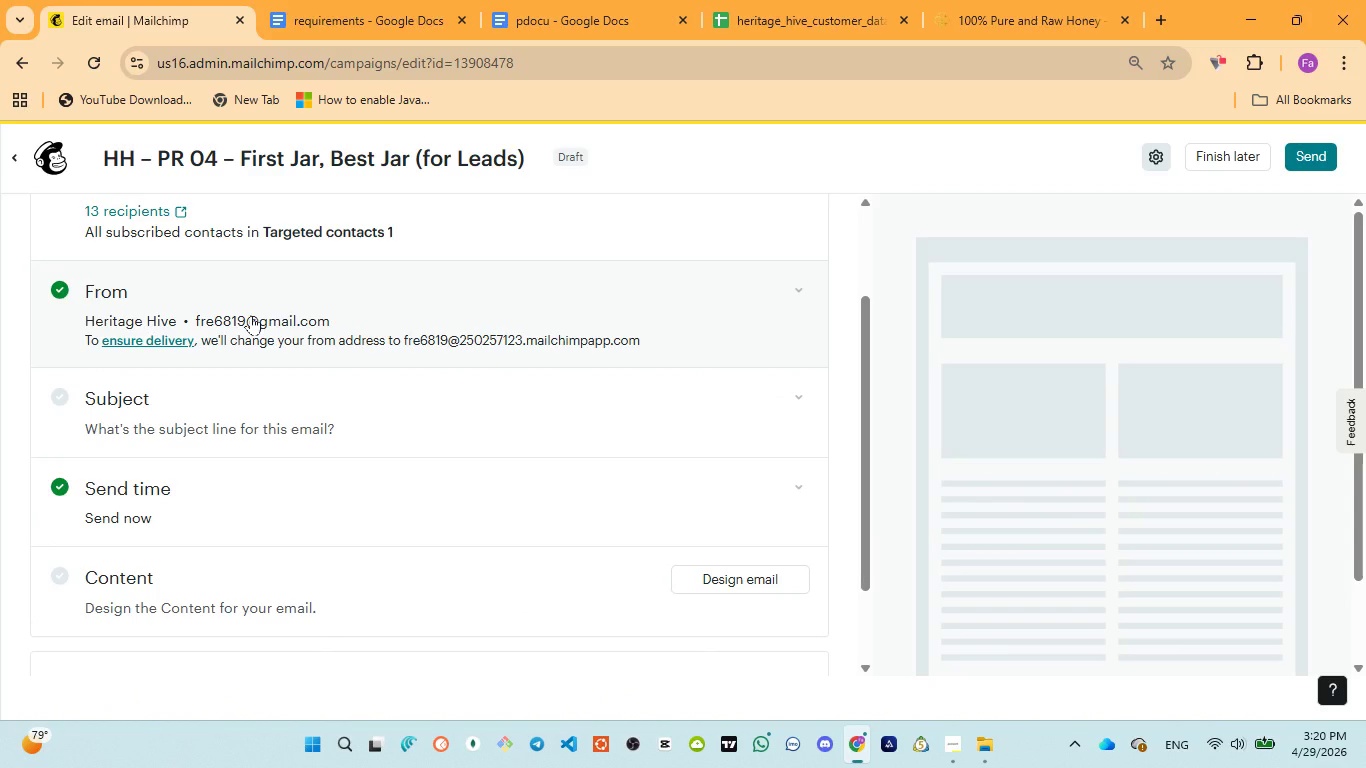 
wait(14.17)
 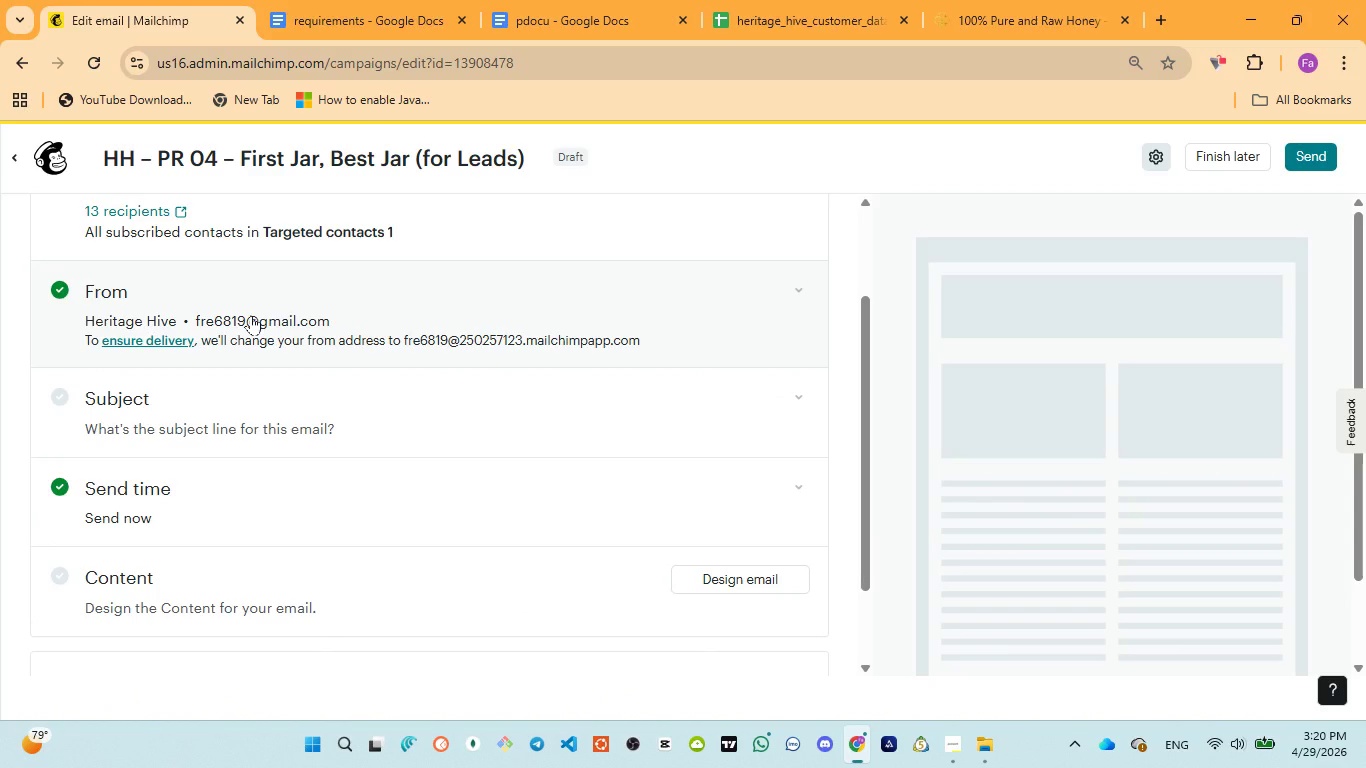 
scroll: coordinate [225, 405], scroll_direction: down, amount: 1.0
 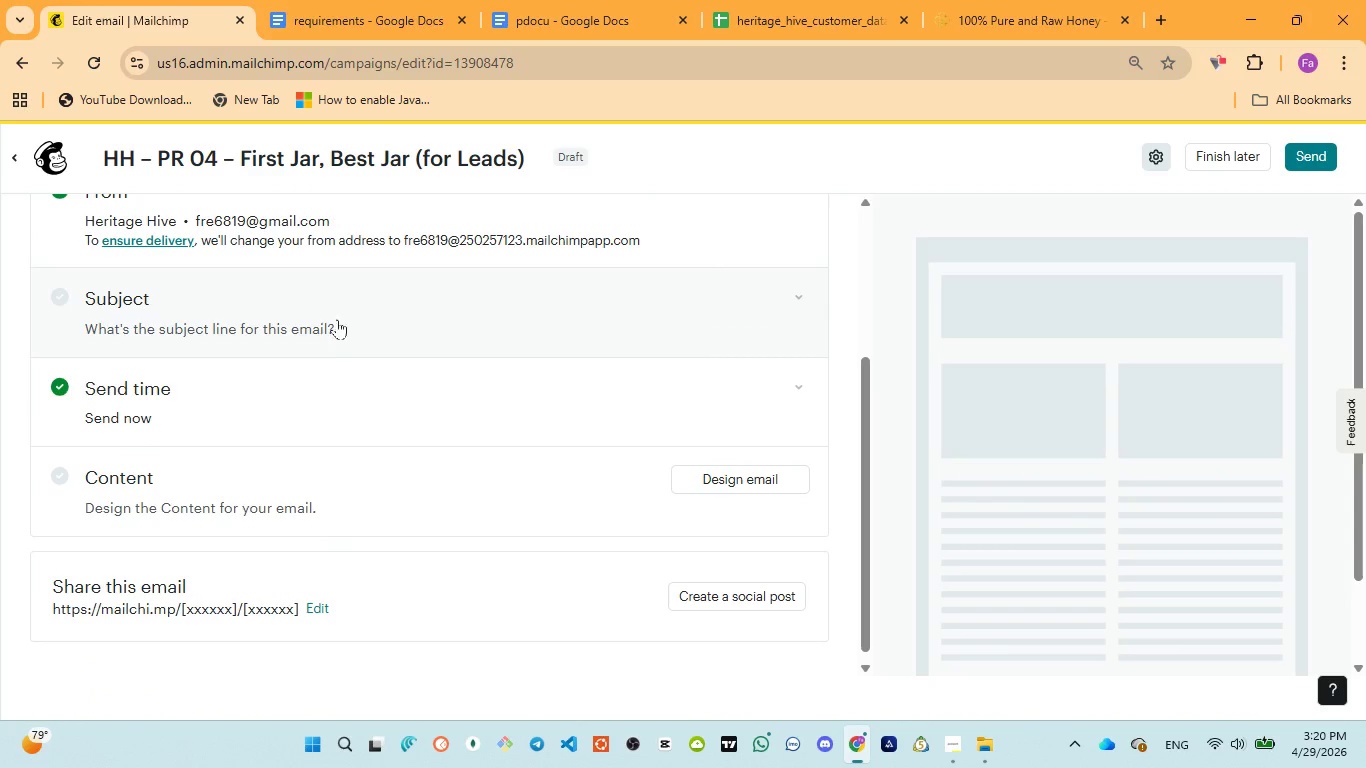 
left_click([343, 314])
 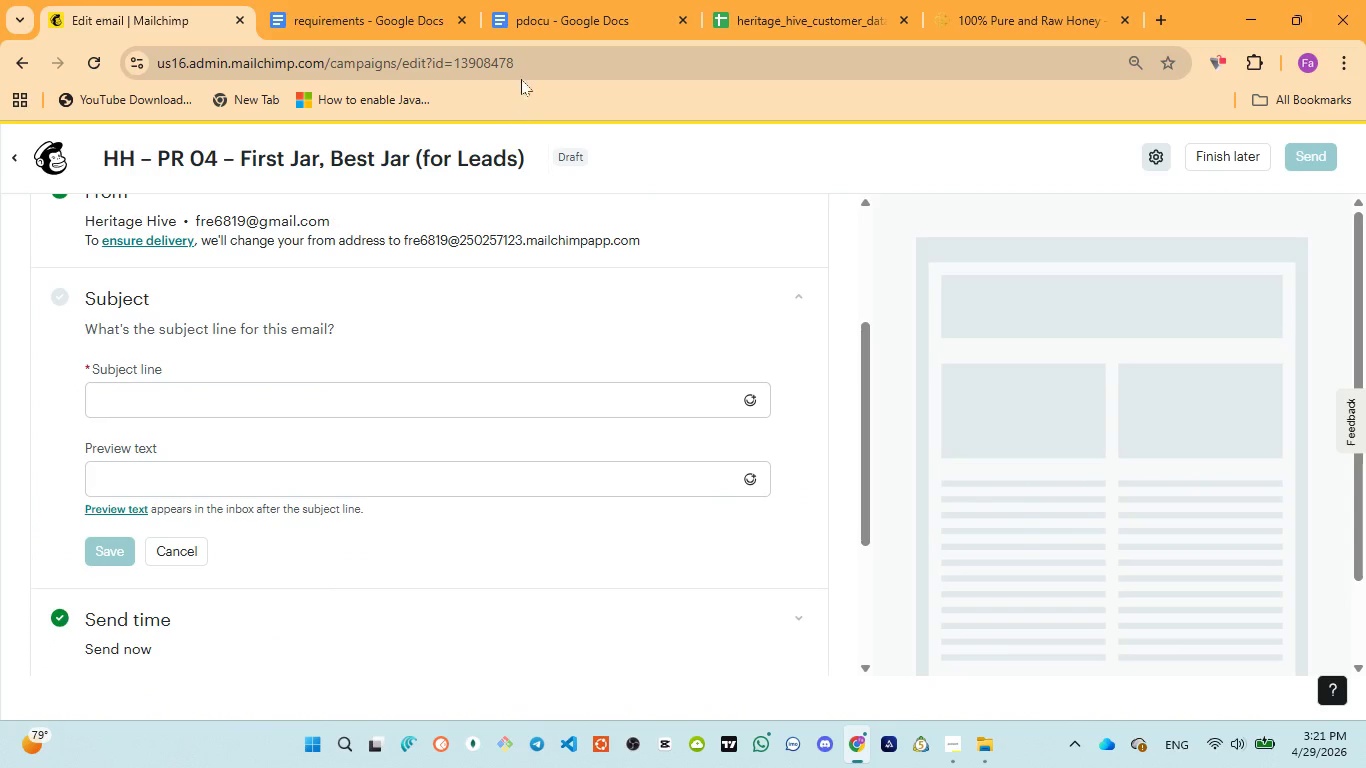 
left_click([530, 19])
 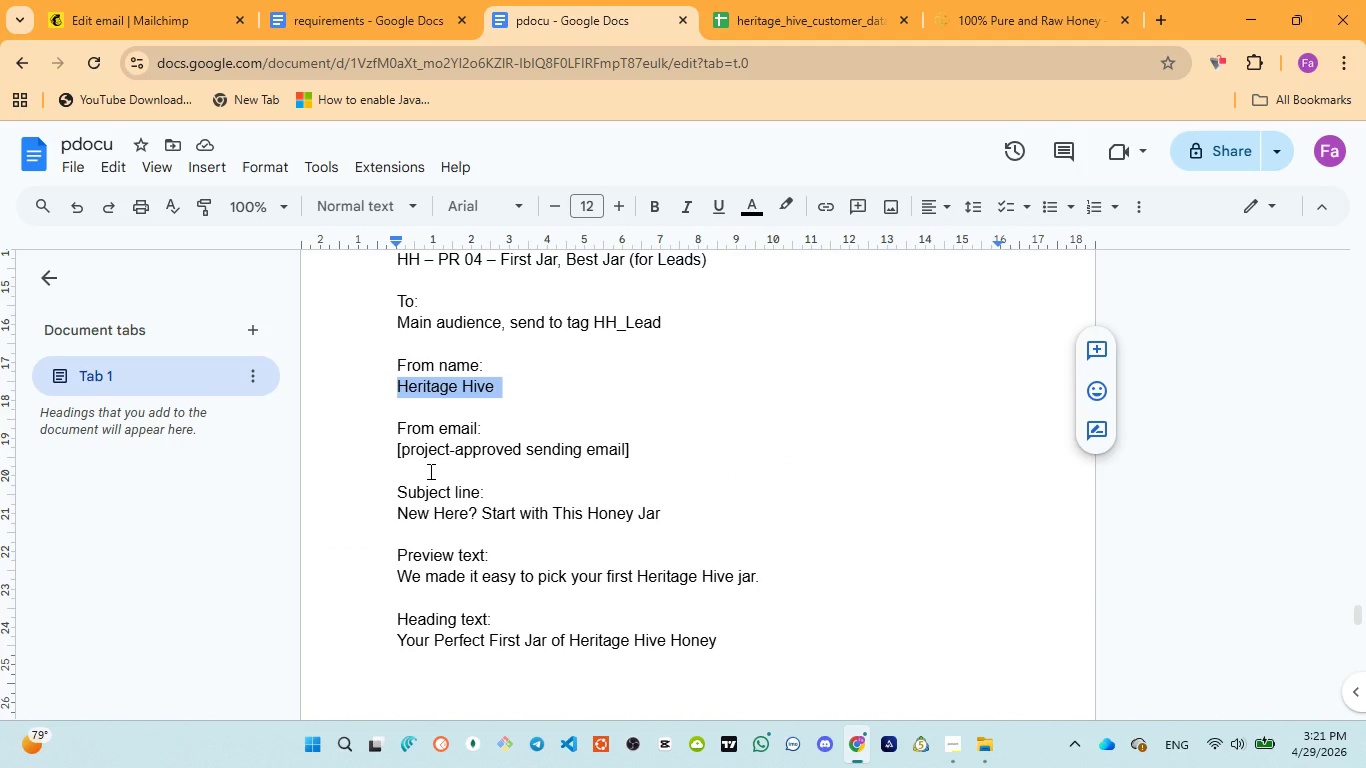 
scroll: coordinate [429, 471], scroll_direction: down, amount: 1.0
 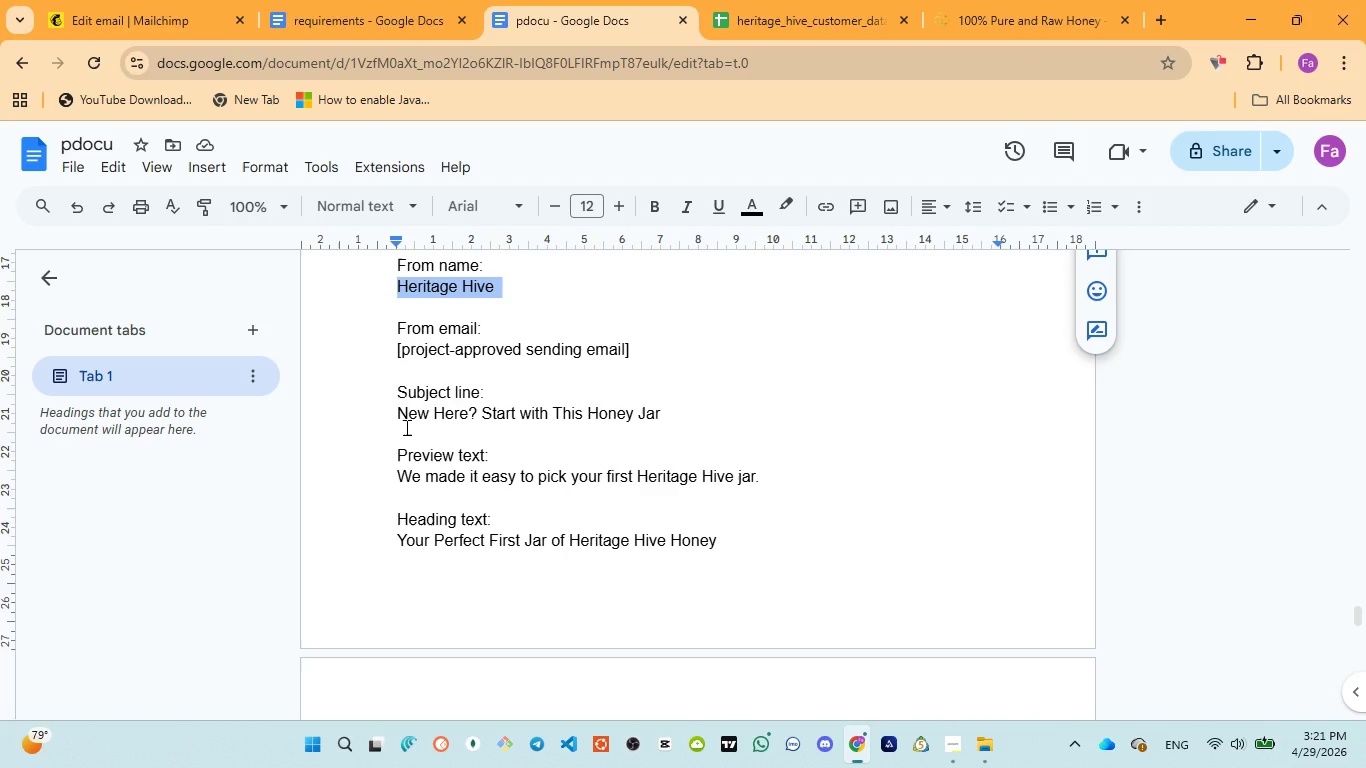 
left_click_drag(start_coordinate=[393, 410], to_coordinate=[665, 416])
 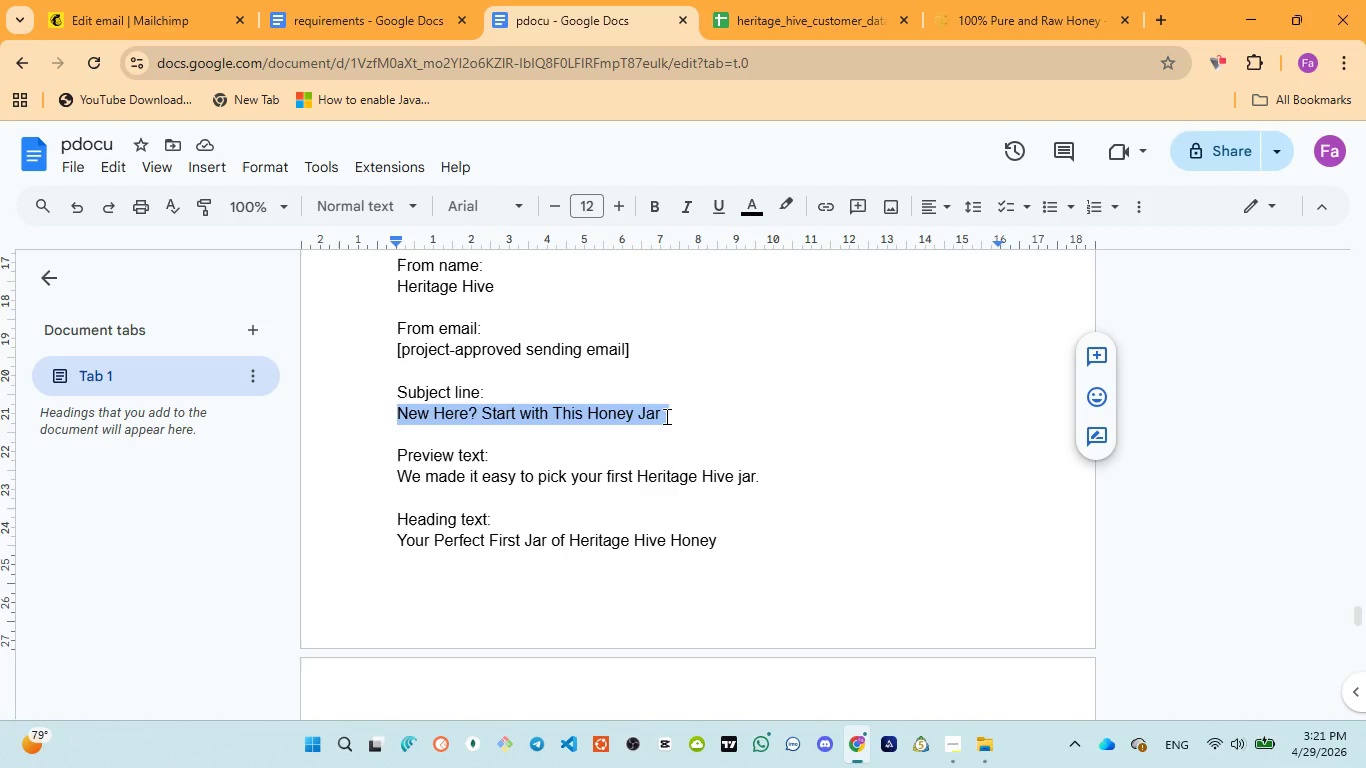 
key(Control+C)
 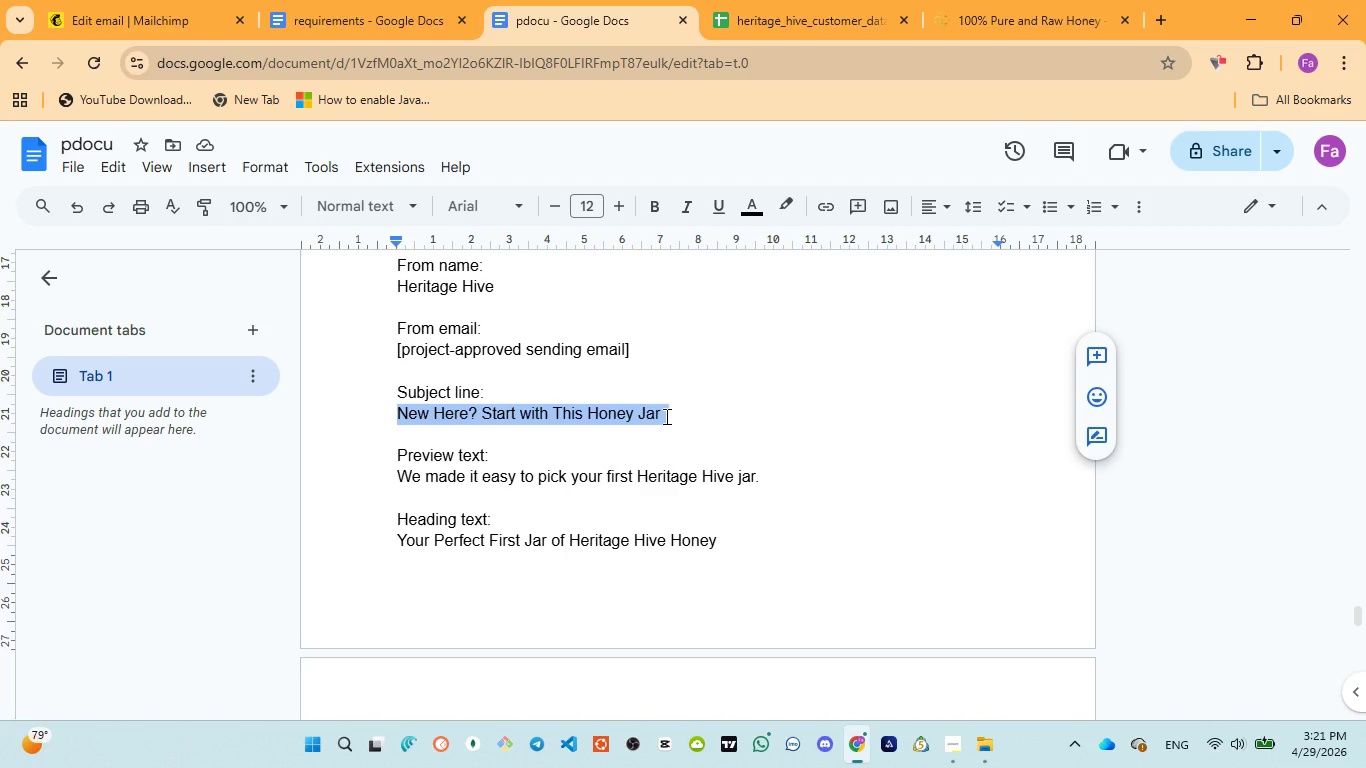 
key(Control+C)
 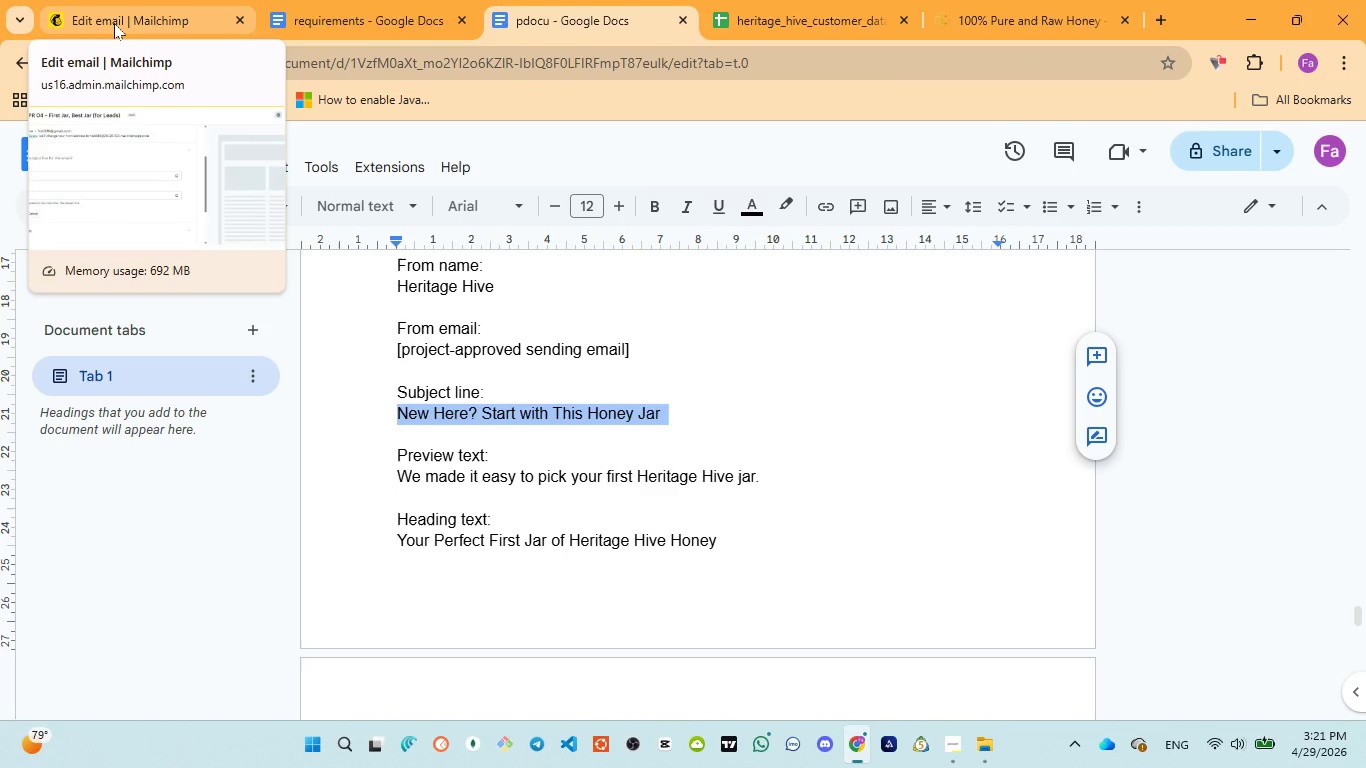 
left_click([114, 23])
 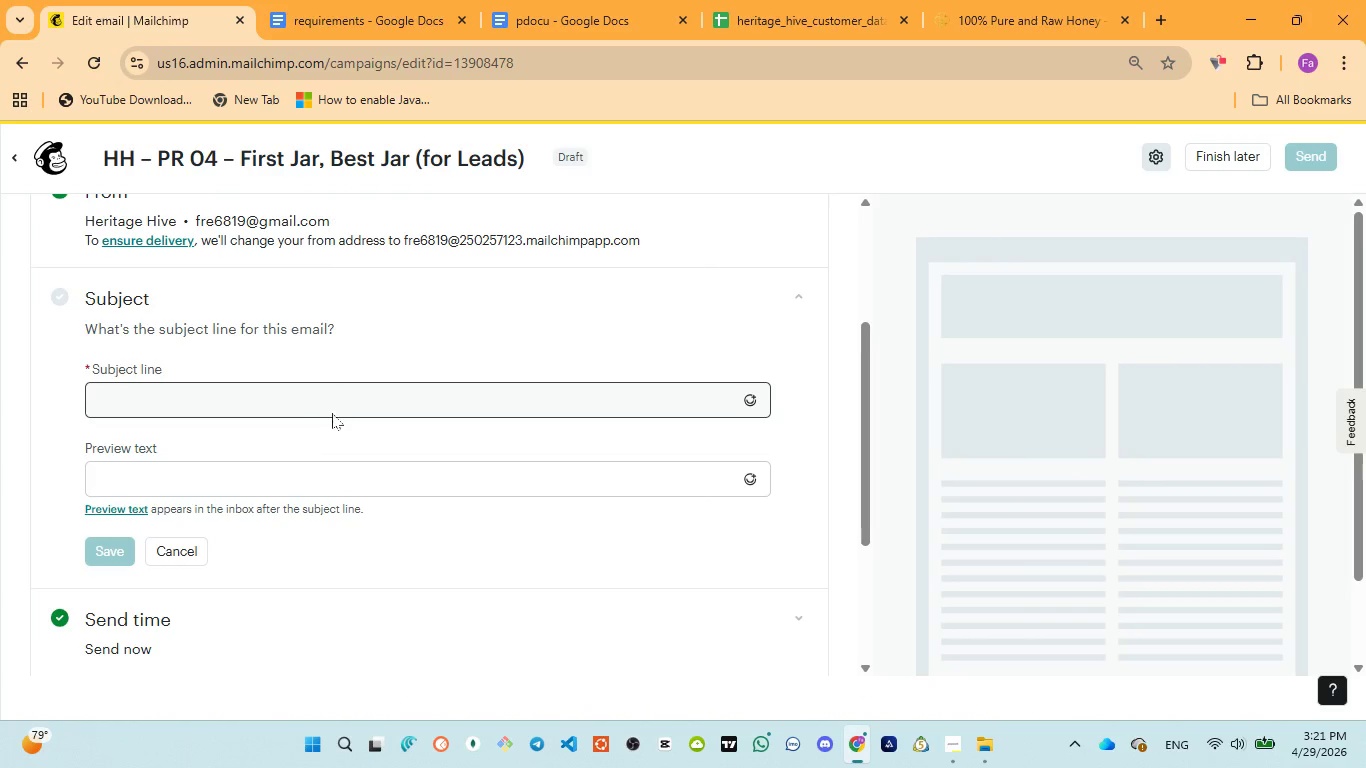 
left_click([333, 405])
 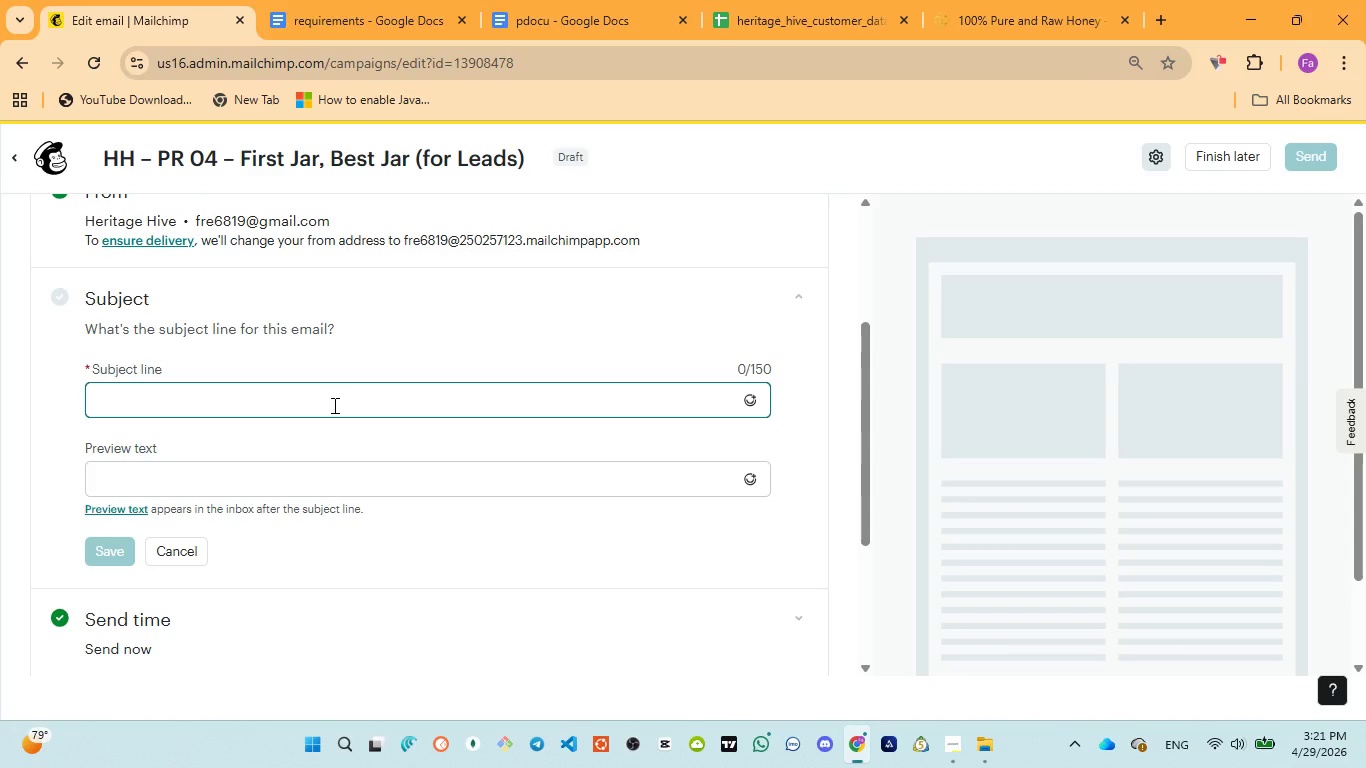 
type(New here? Start )
 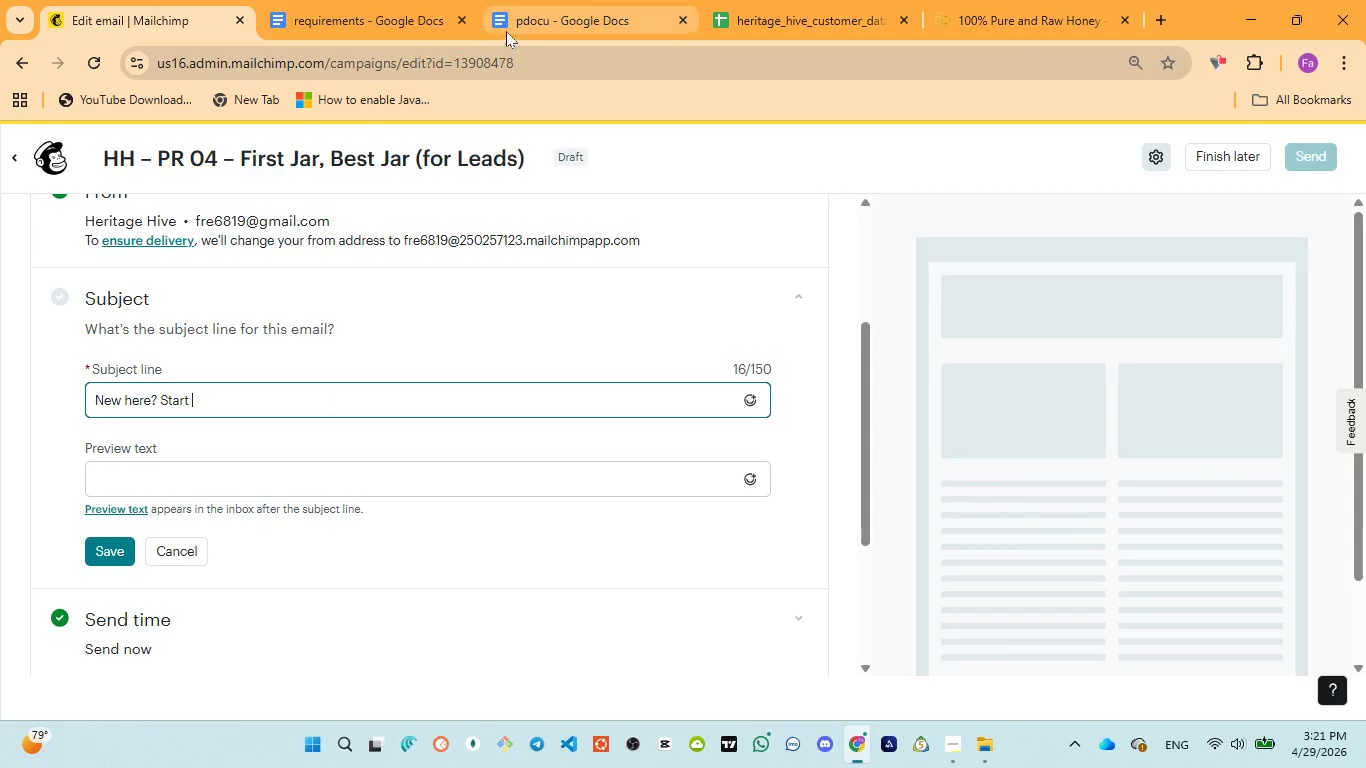 
left_click([510, 23])
 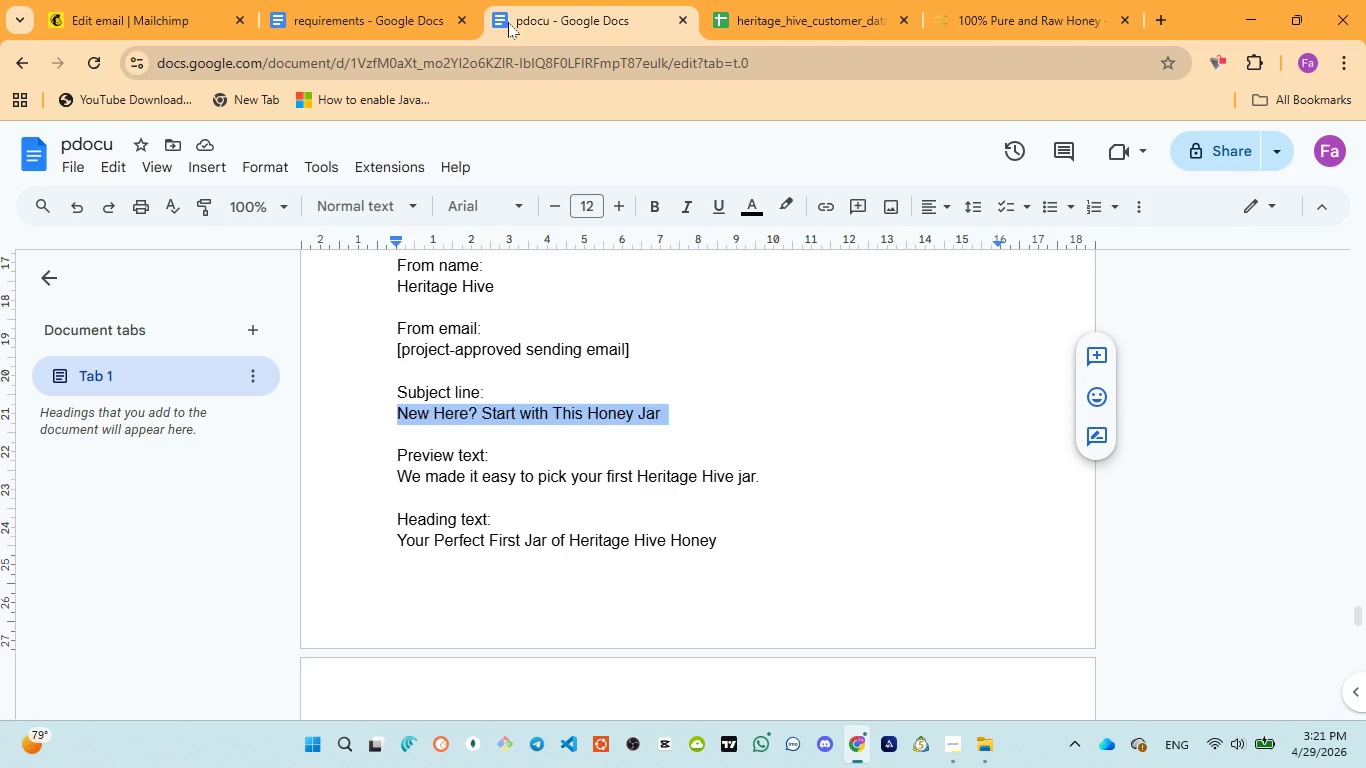 
wait(14.34)
 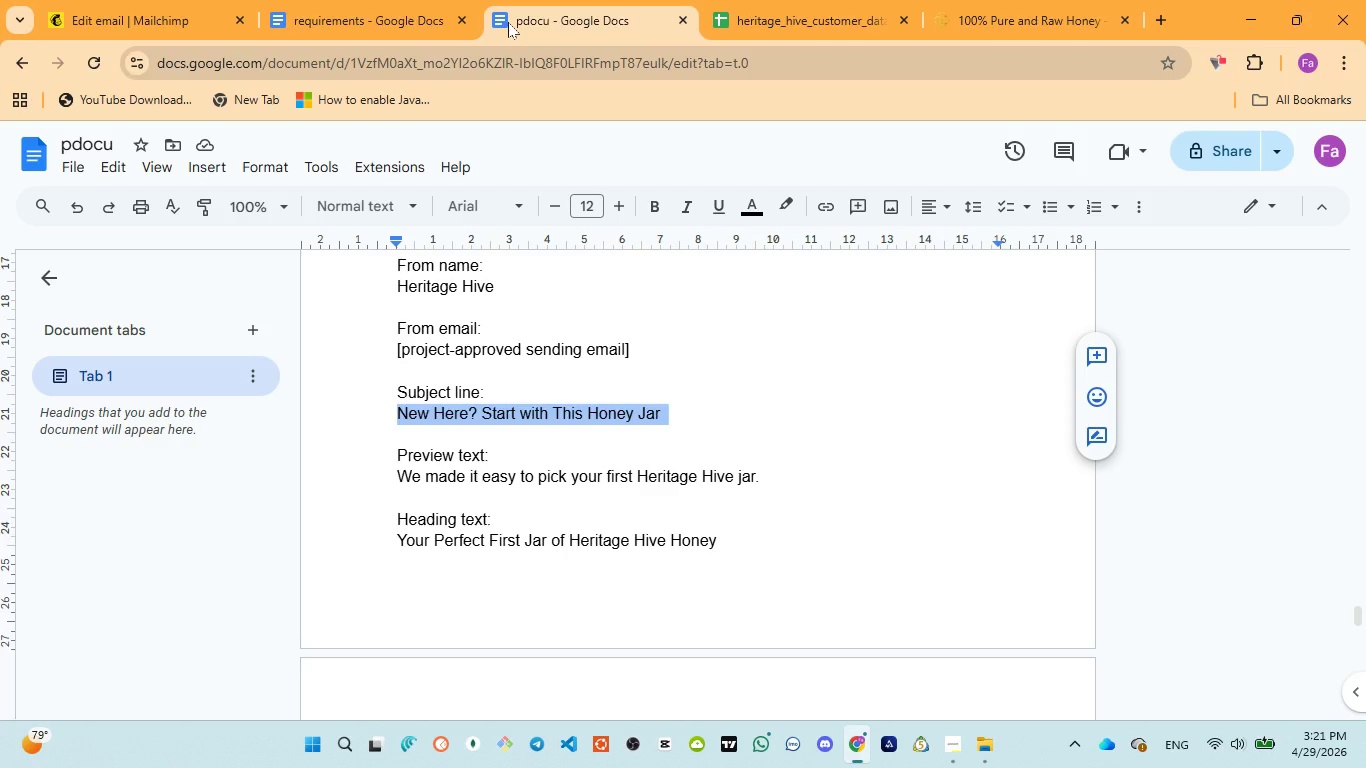 
left_click([138, 22])
 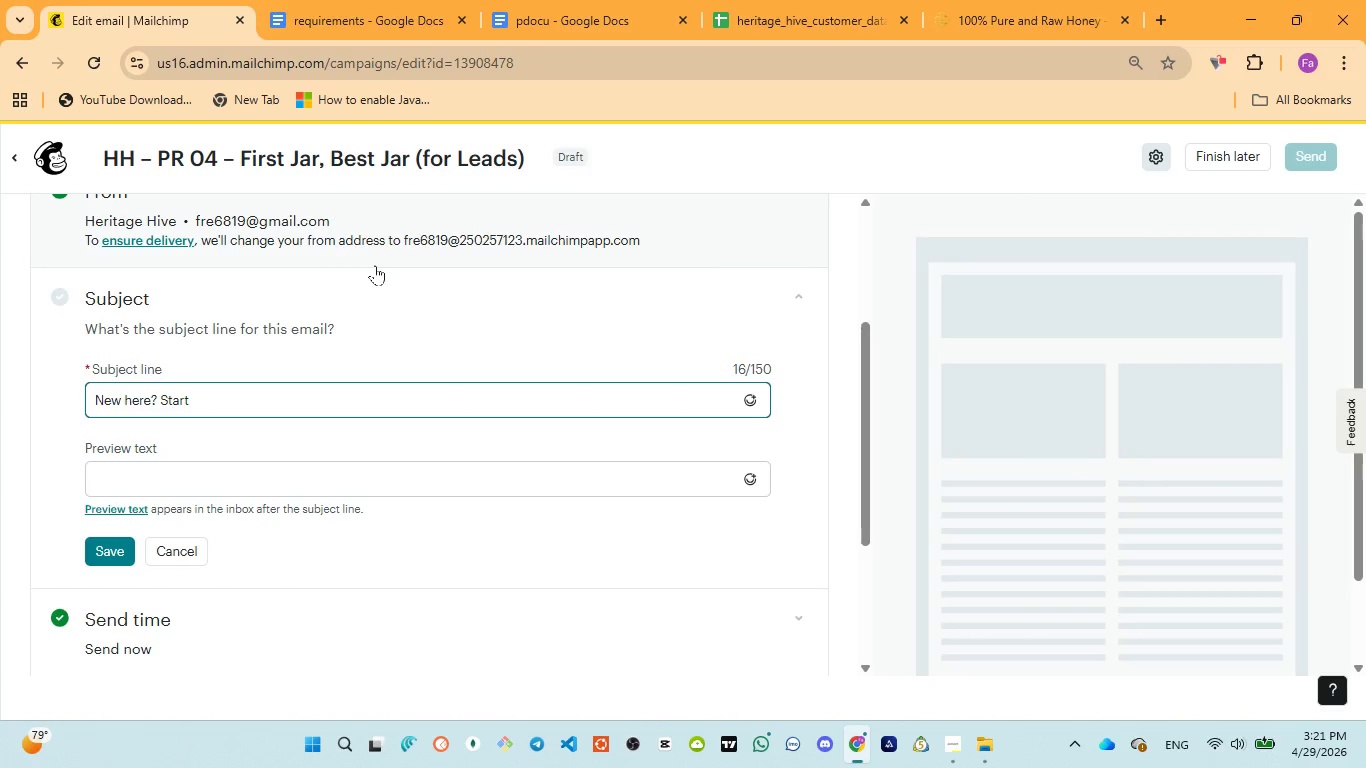 
type(with this honey jar)
 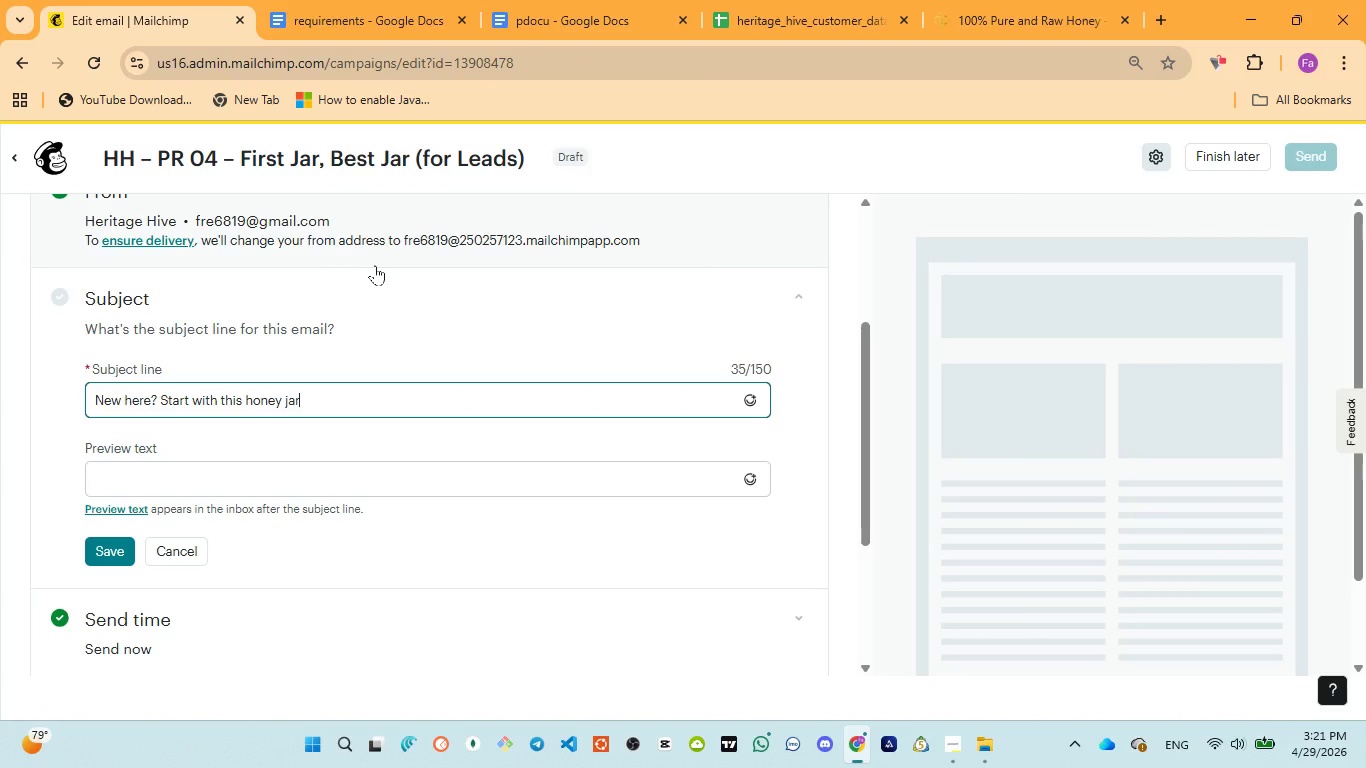 
key(Control+ControlLeft)
 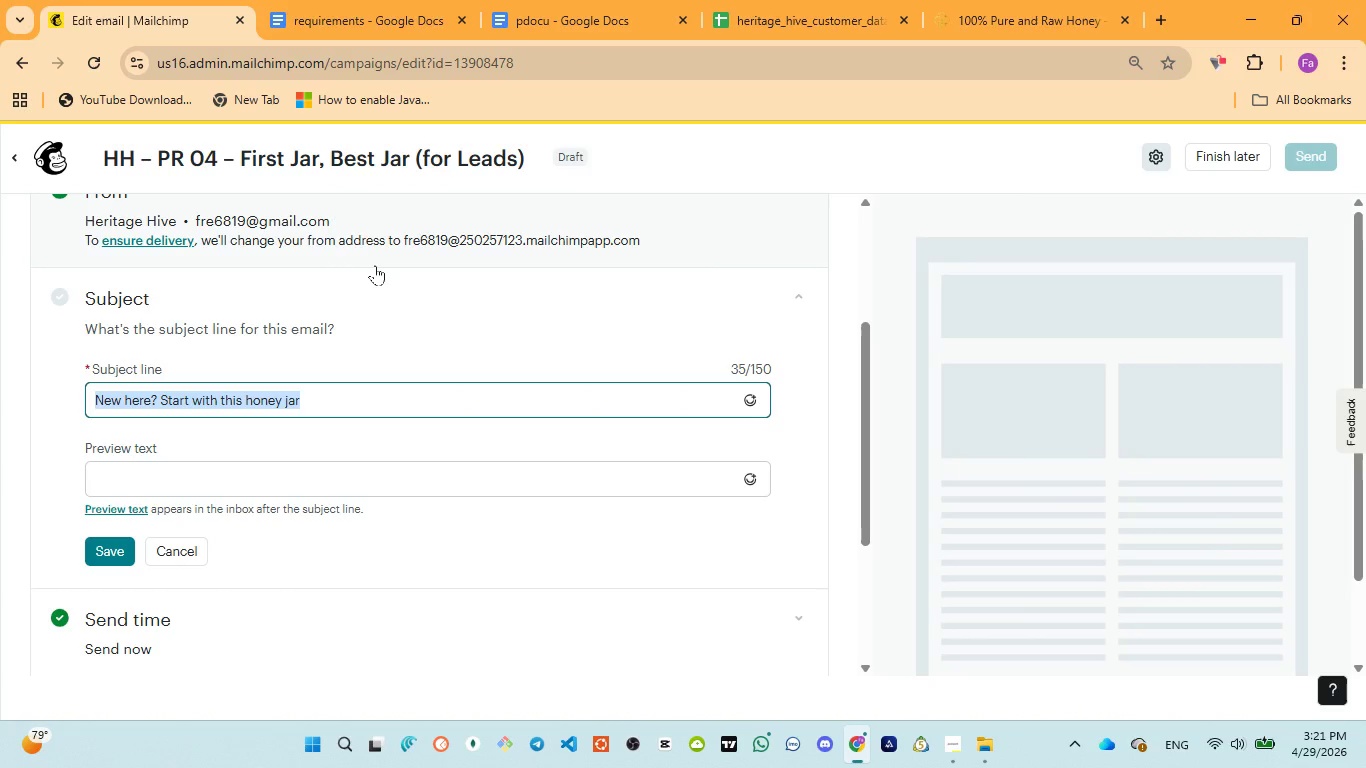 
key(Control+A)
 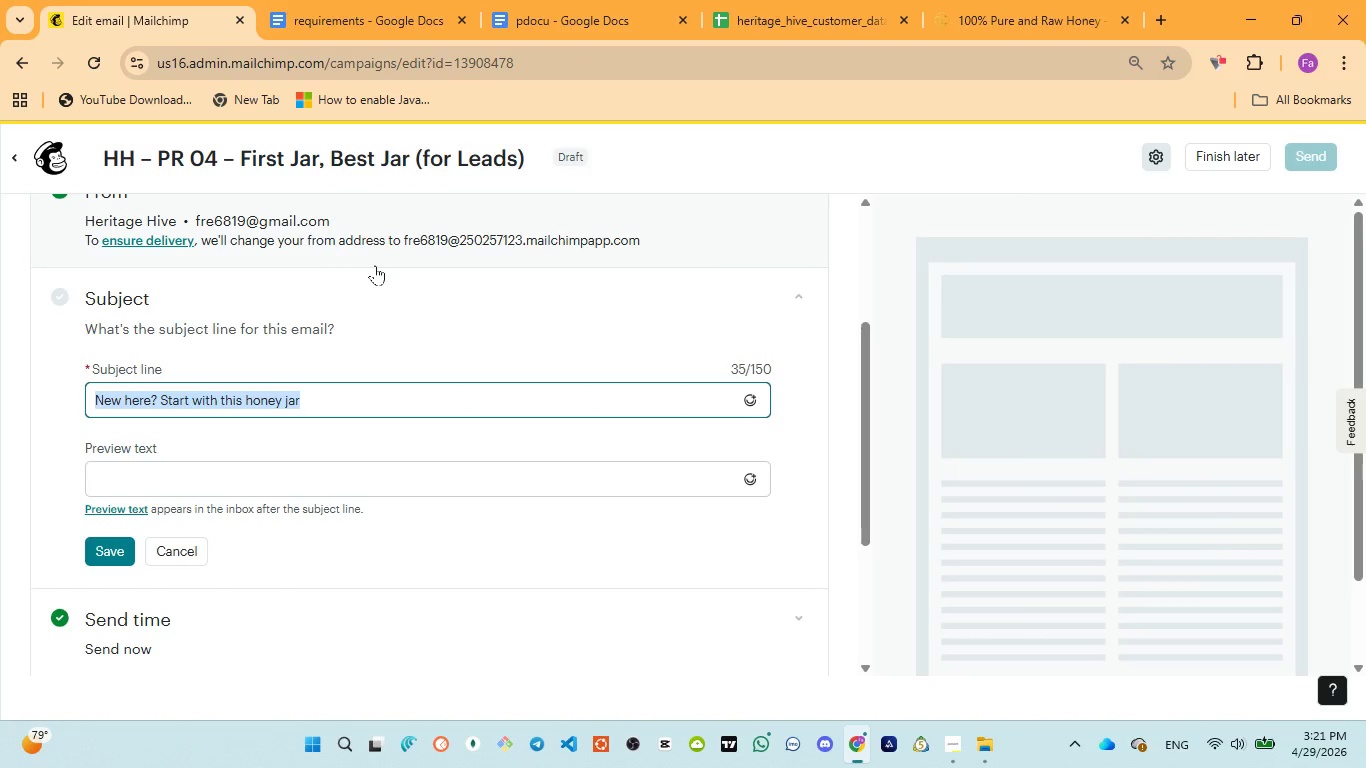 
key(Control+ControlLeft)
 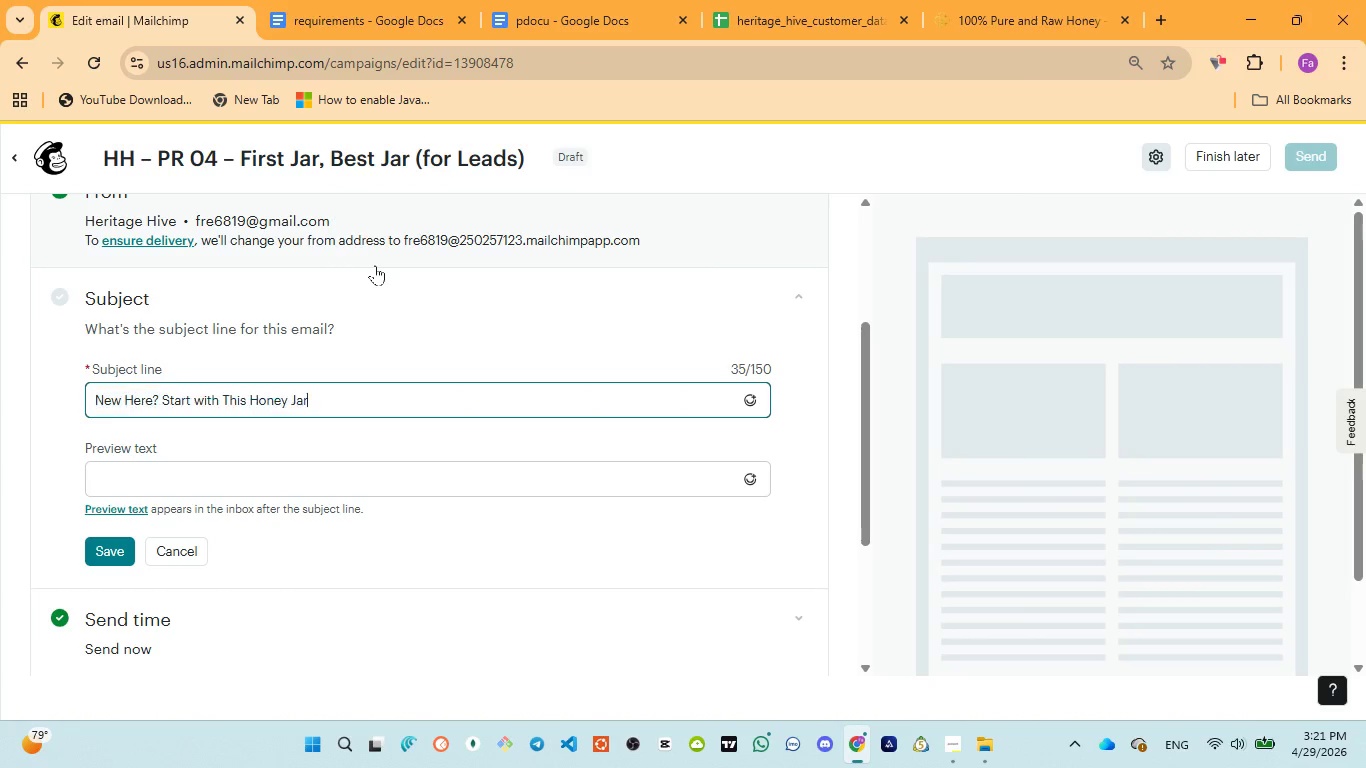 
key(Control+V)
 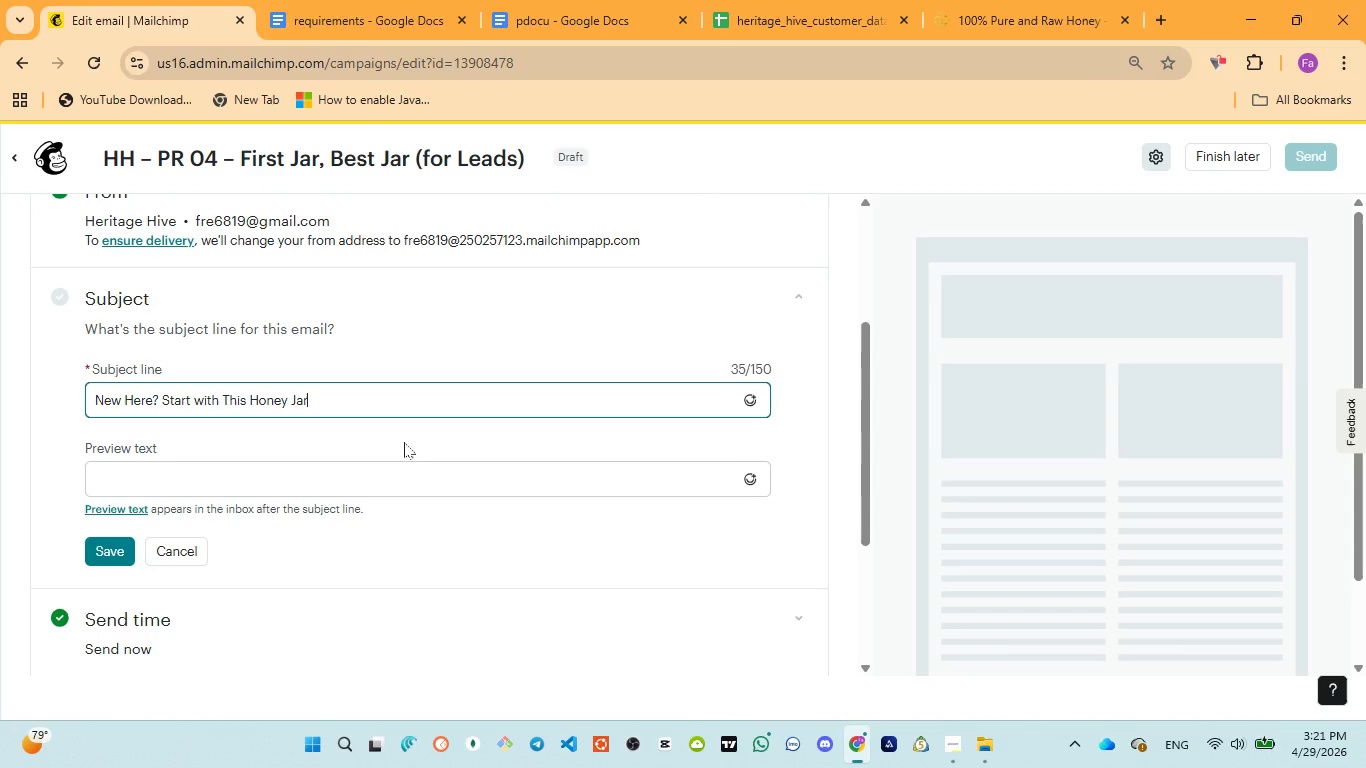 
left_click([404, 470])
 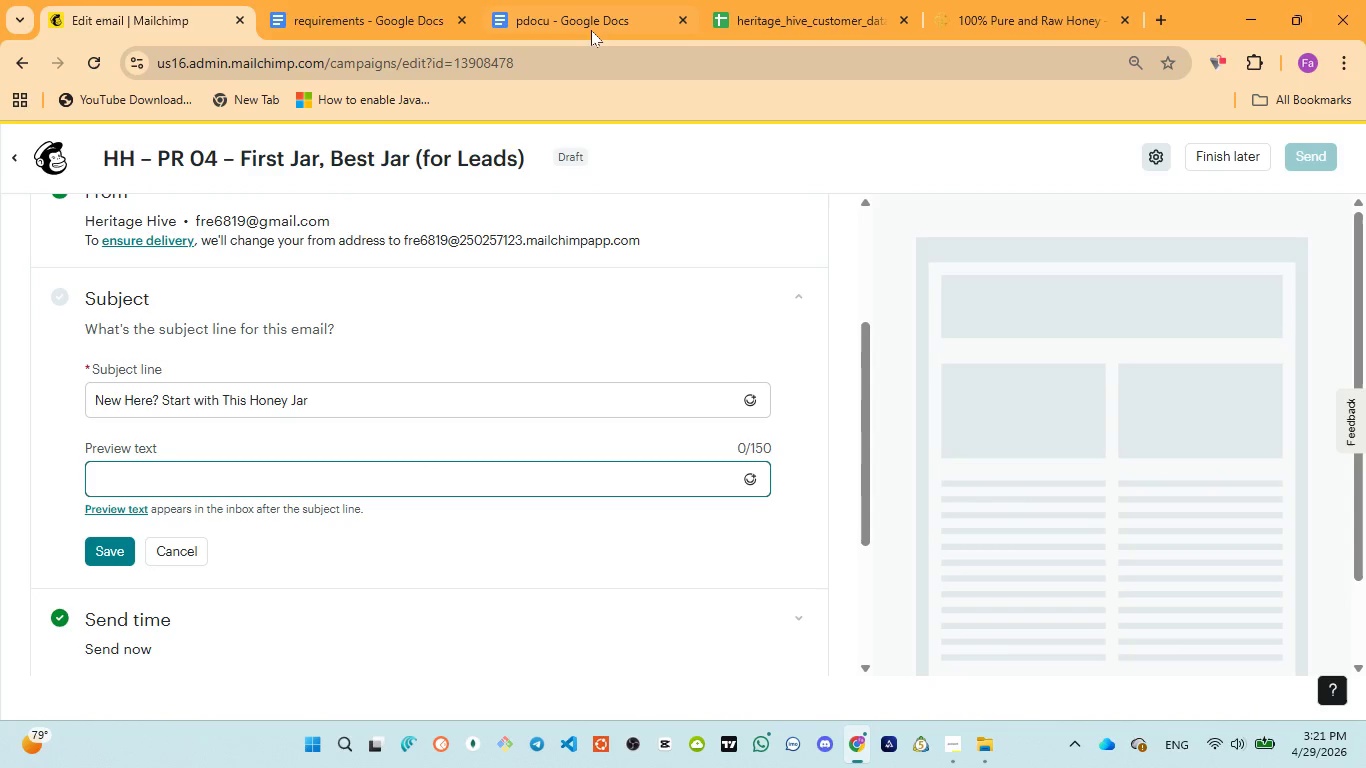 
left_click([585, 21])
 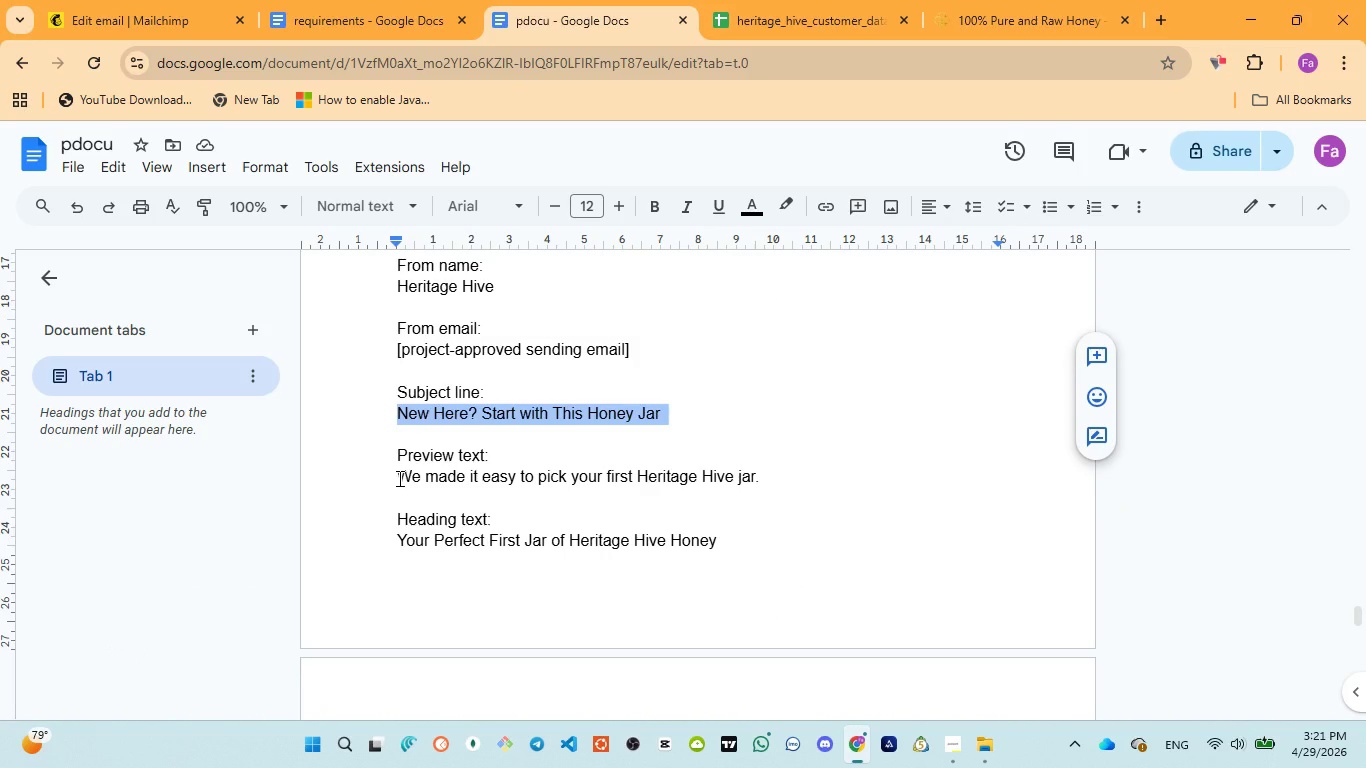 
left_click_drag(start_coordinate=[401, 478], to_coordinate=[773, 479])
 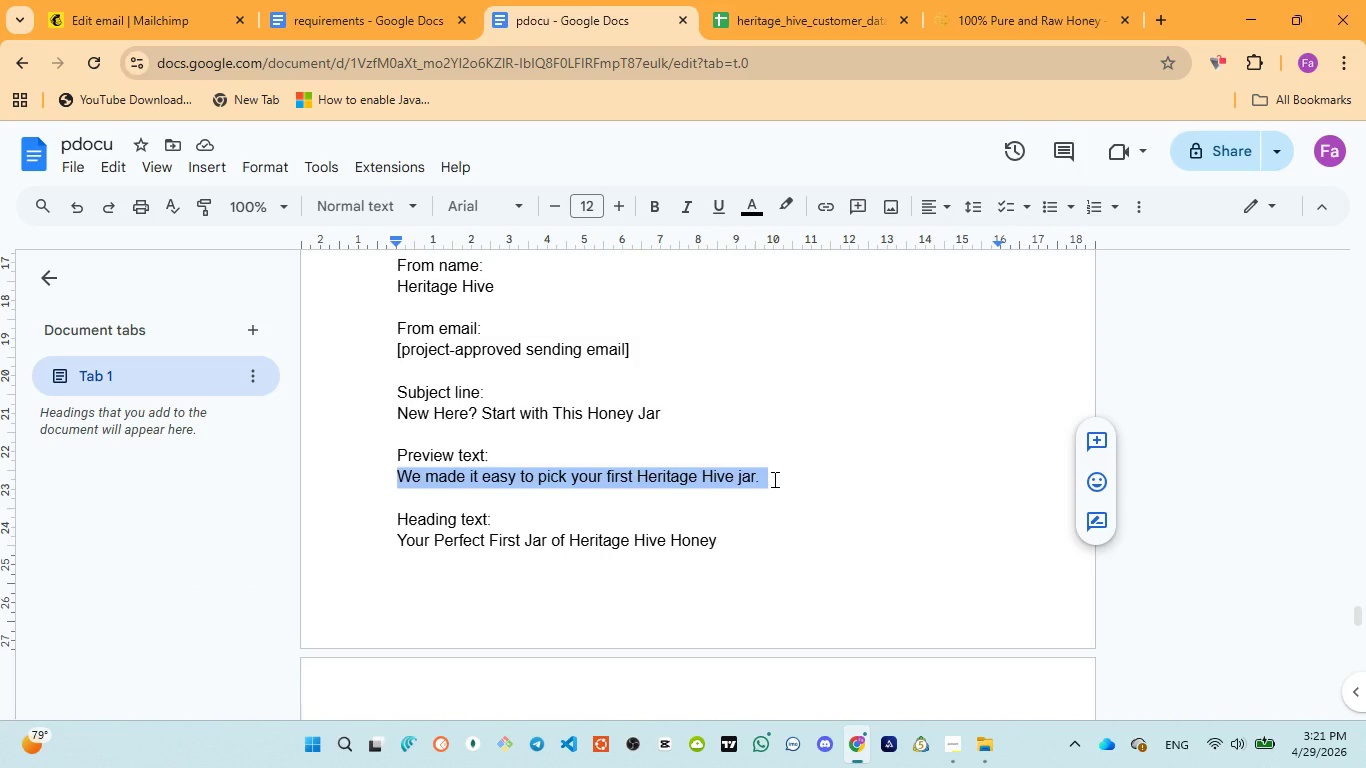 
key(Control+C)
 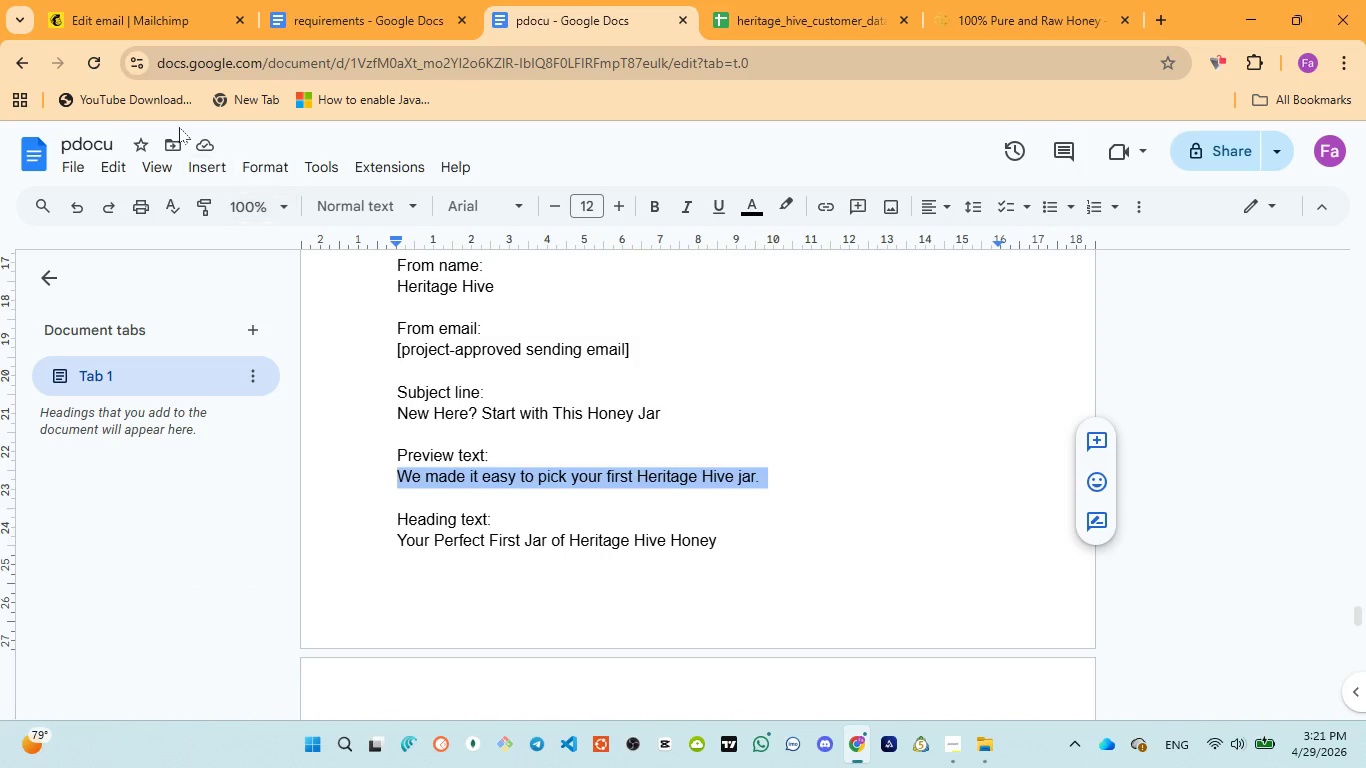 
left_click([129, 10])
 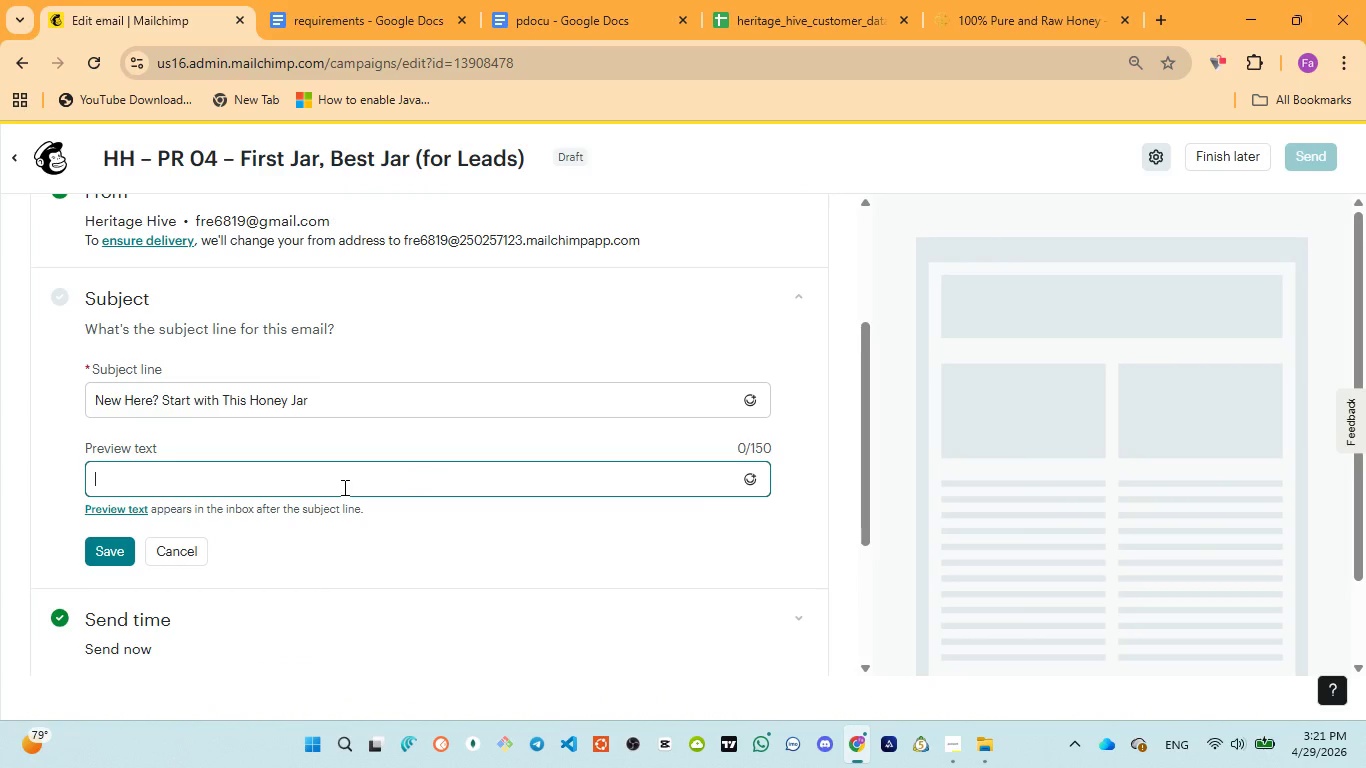 
type(We made it easy ti)
key(Backspace)
type(o pick )
 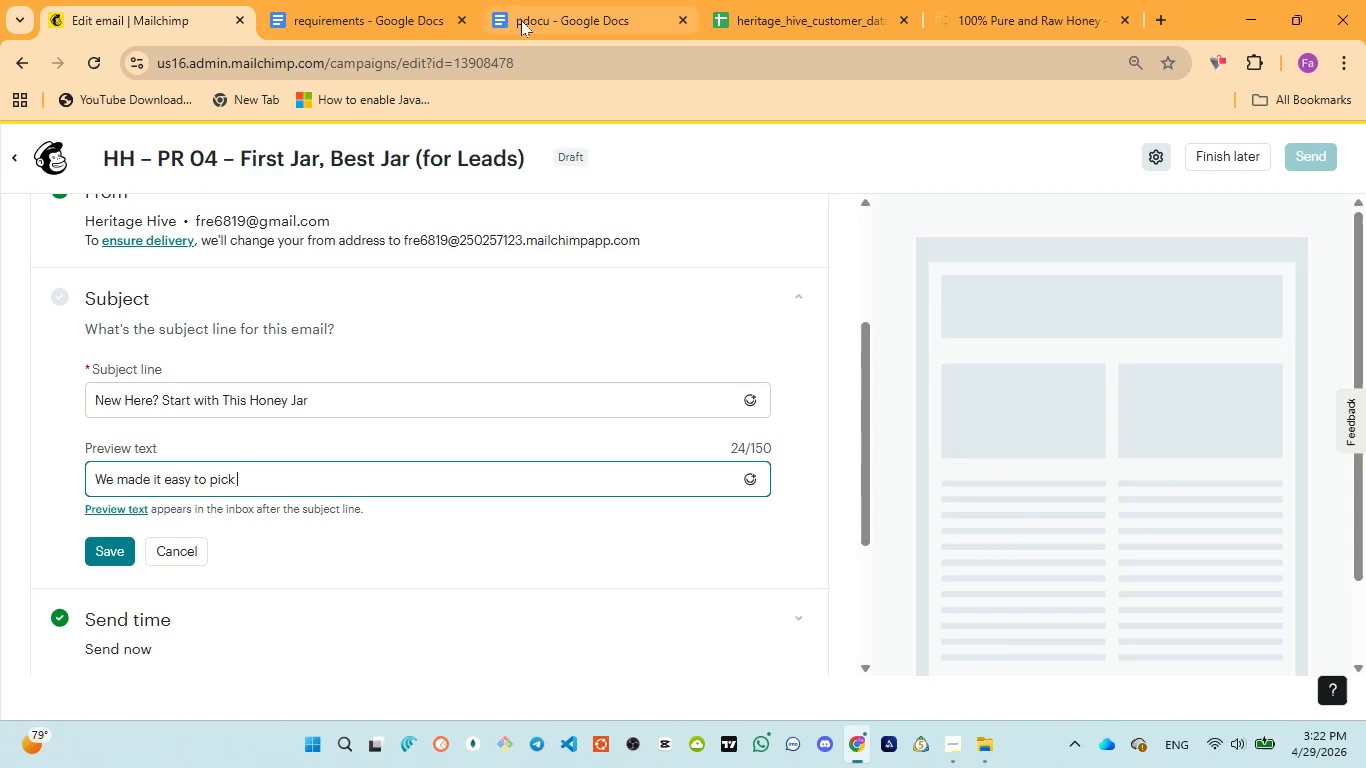 
left_click([521, 18])
 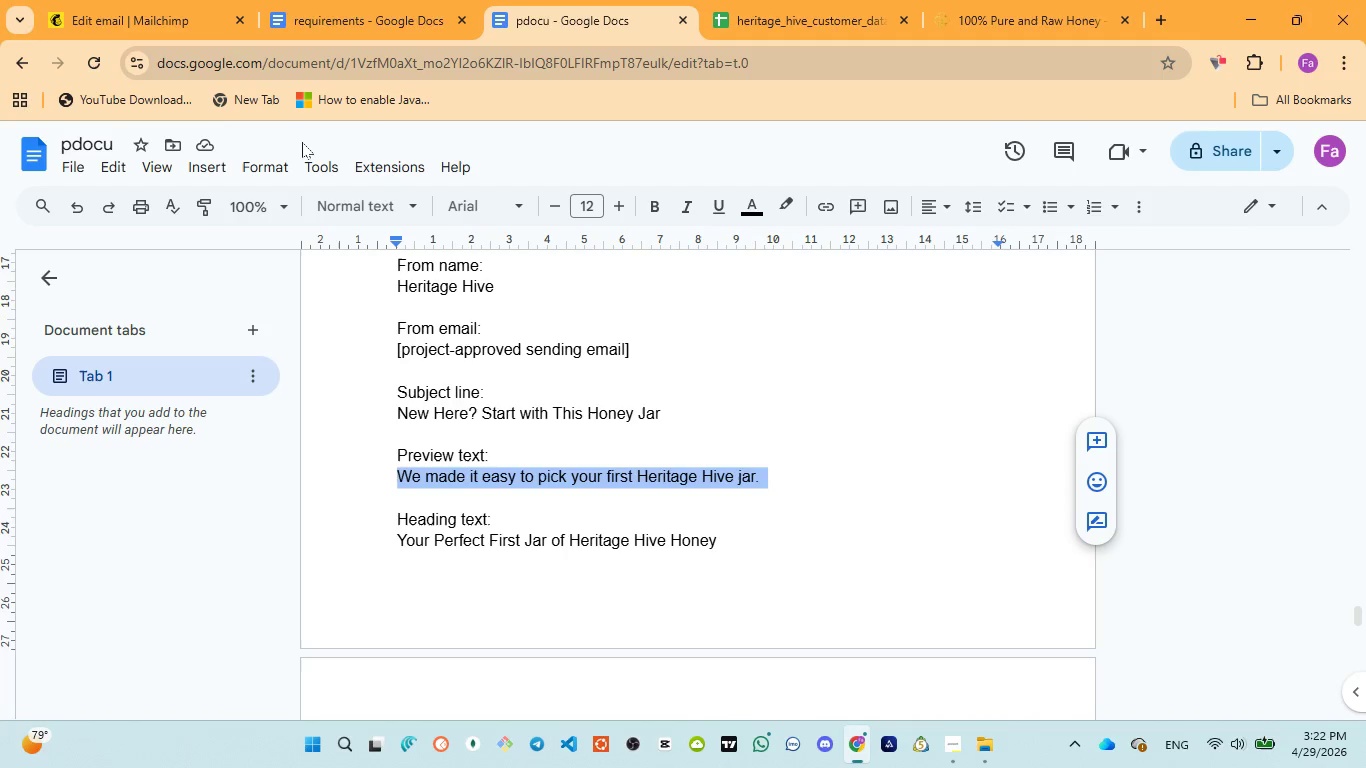 
left_click([68, 5])
 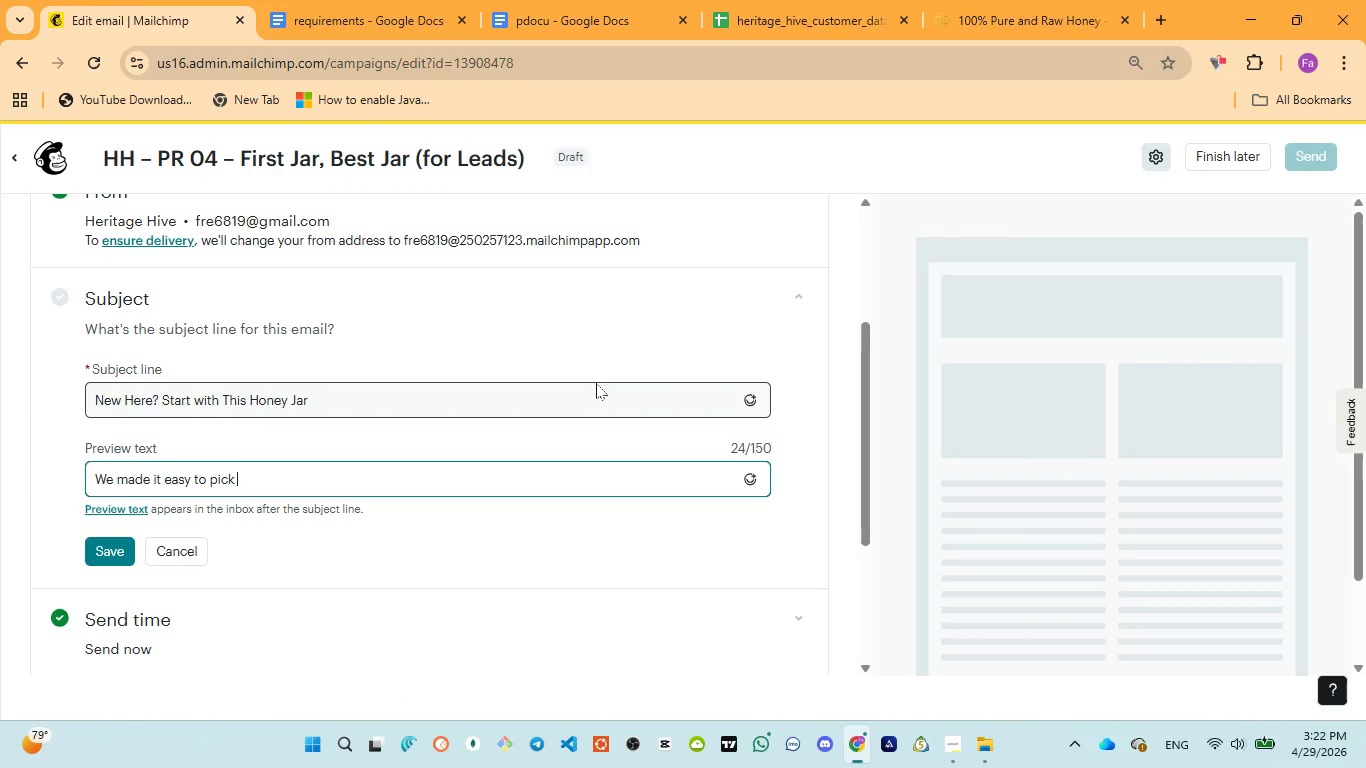 
type(your first heritage )
 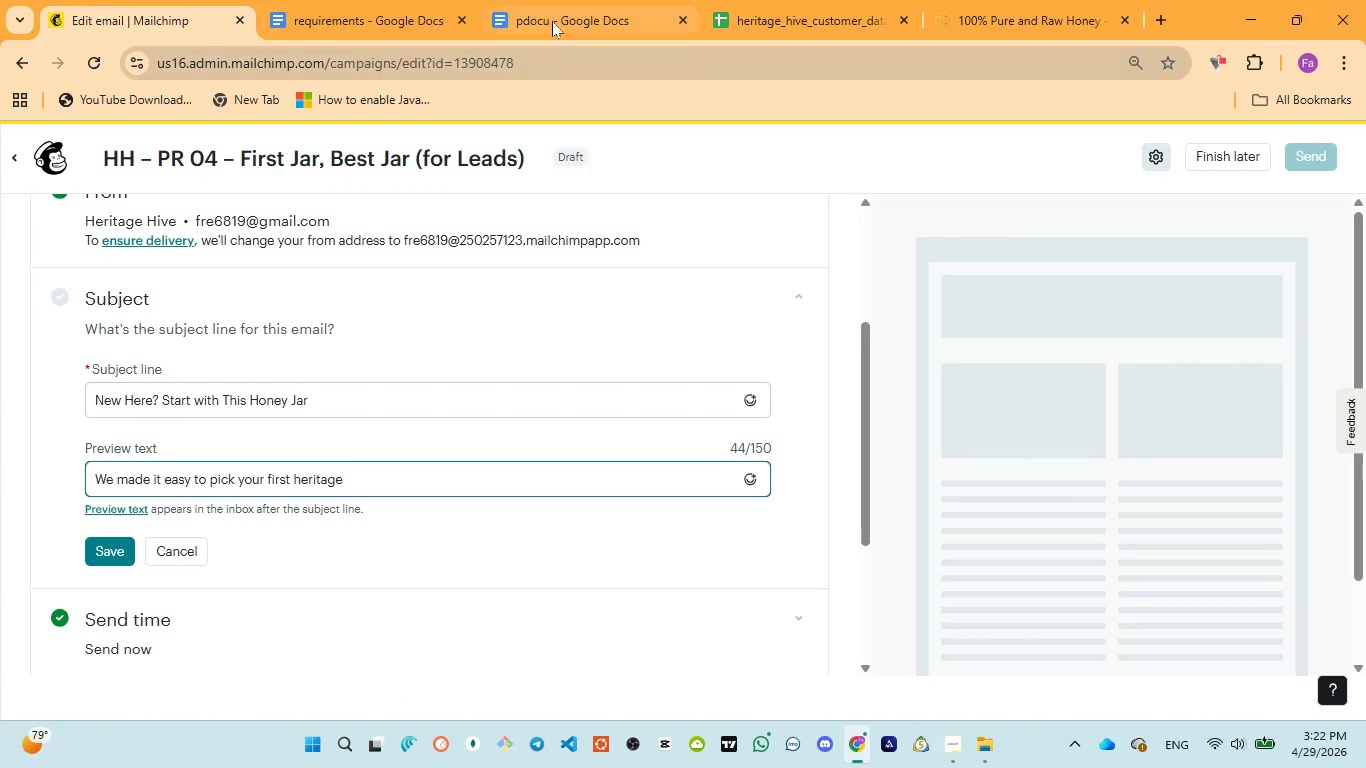 
left_click([551, 15])
 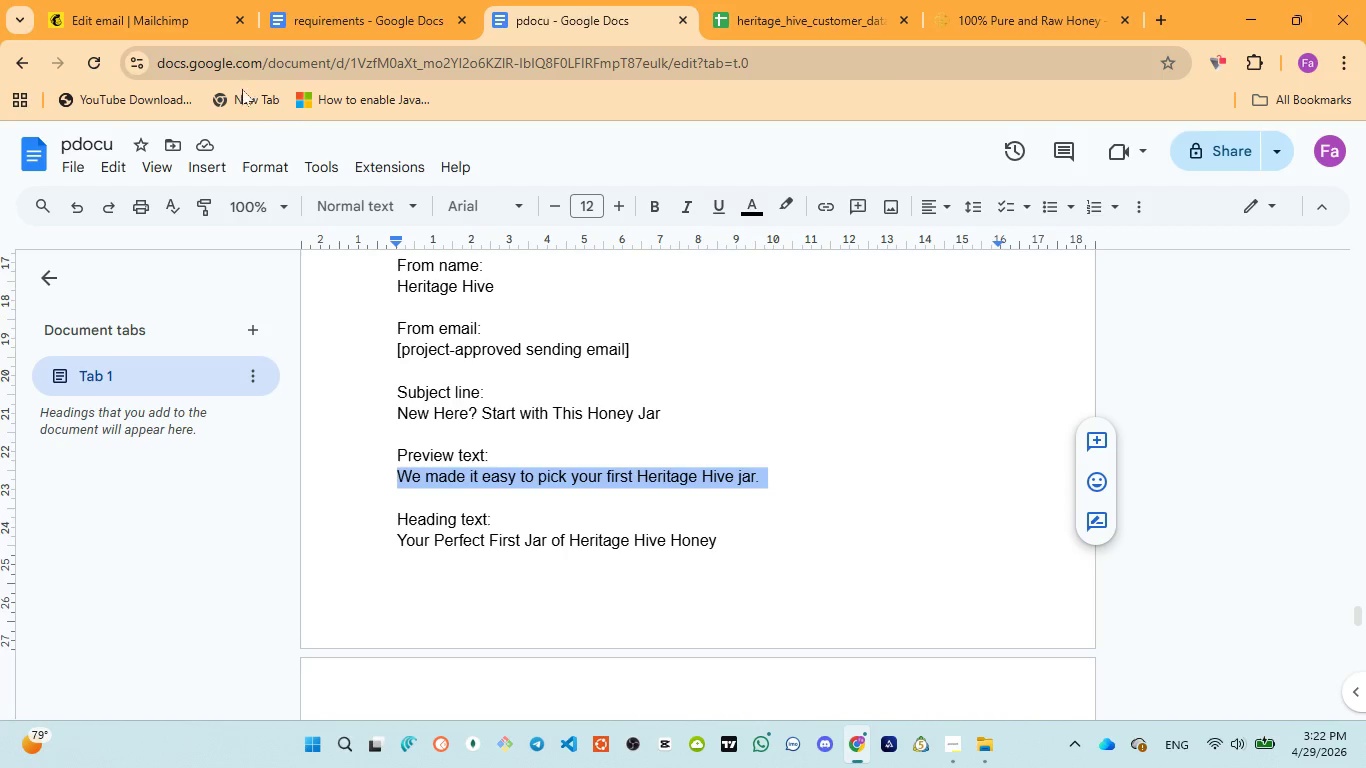 
left_click([135, 11])
 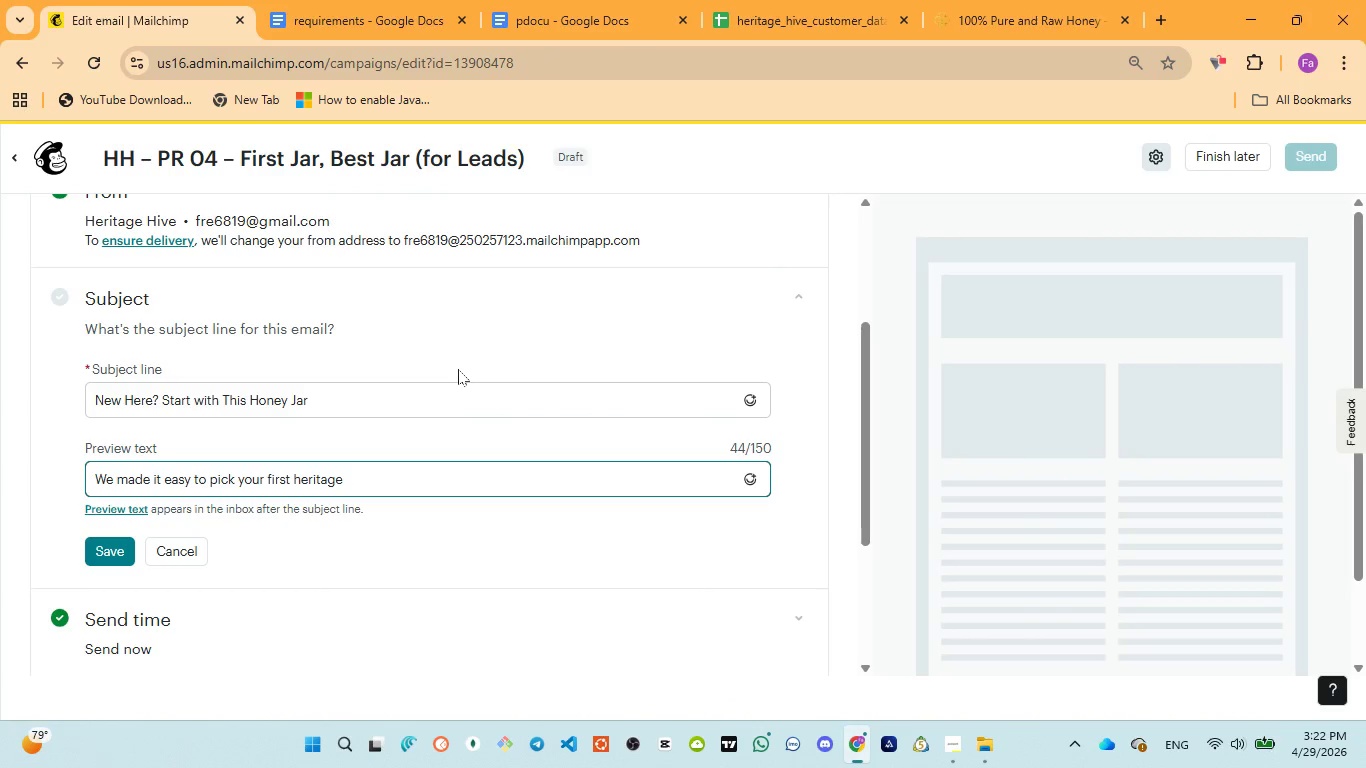 
type(hive h)
key(Backspace)
type(jar)
 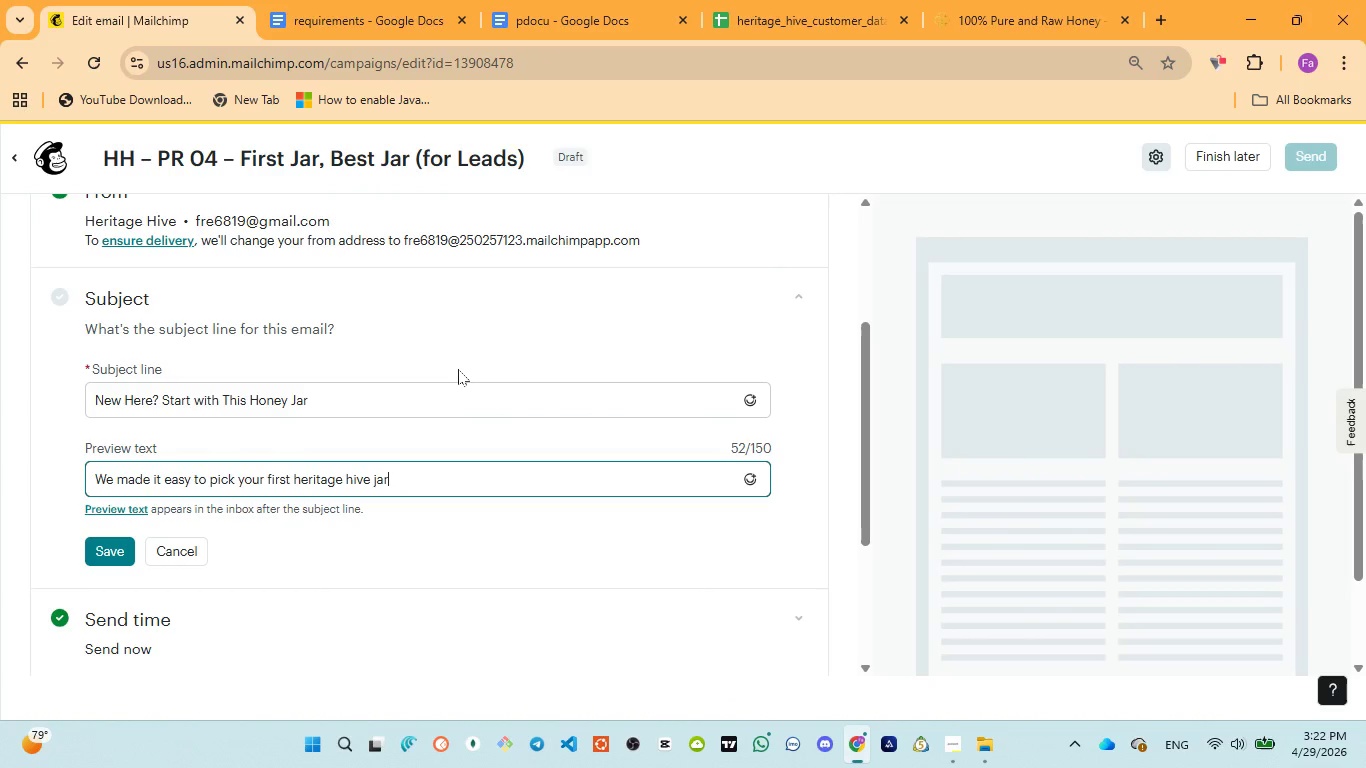 
key(Control+ControlLeft)
 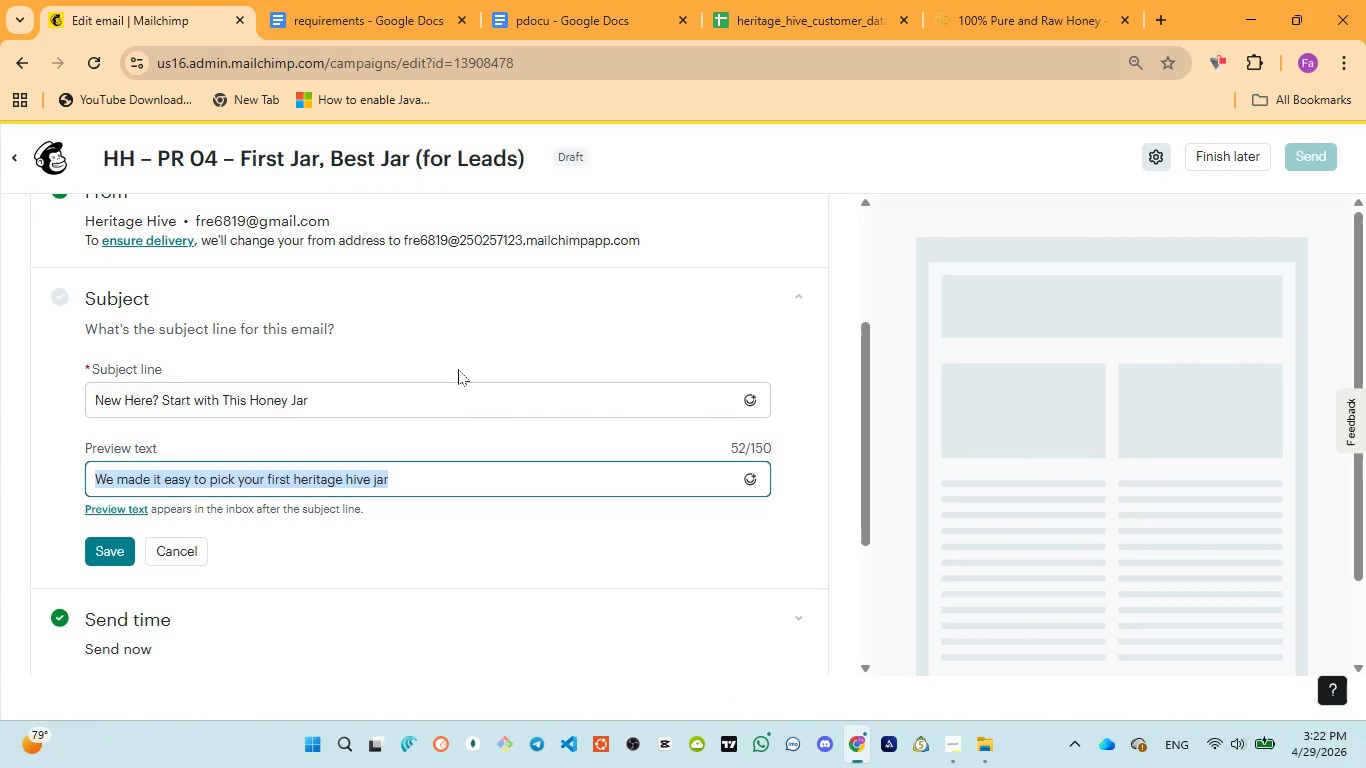 
key(Control+A)
 